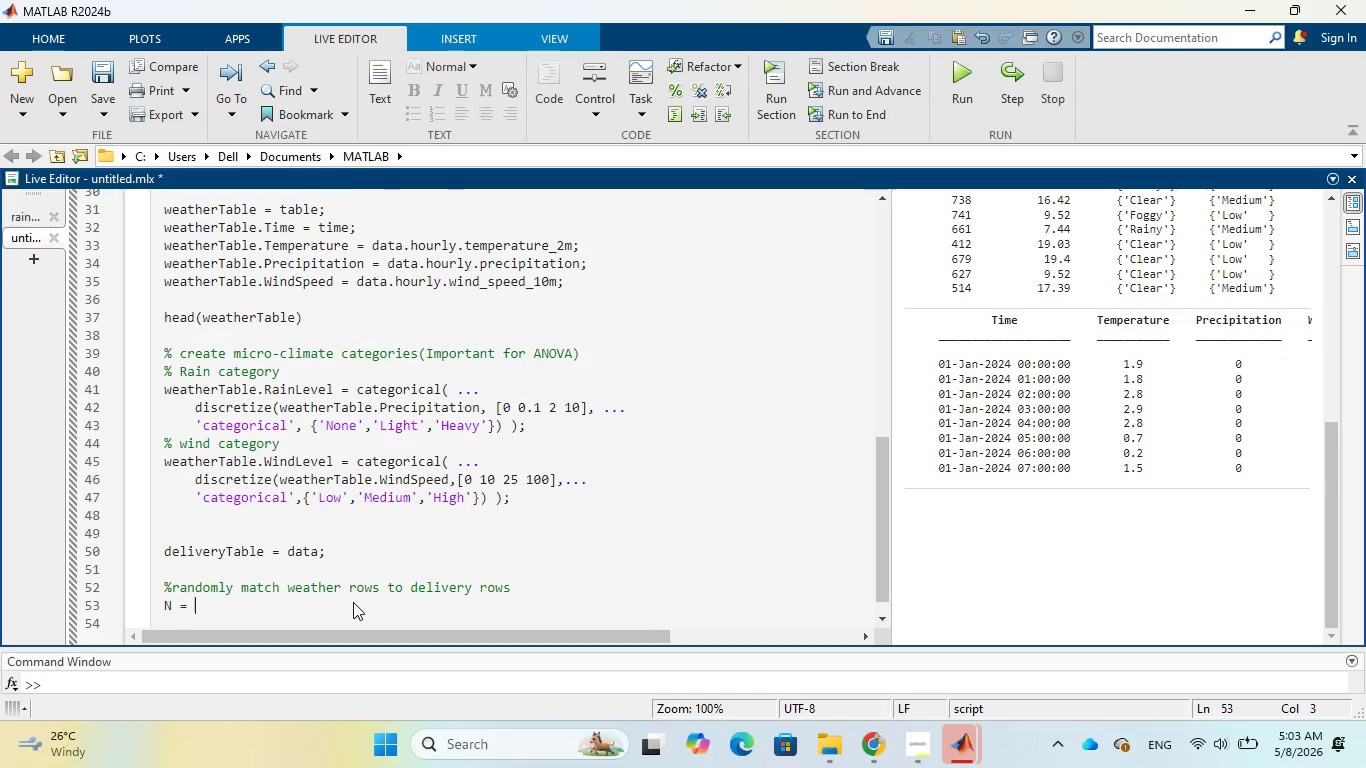 
key(Space)
 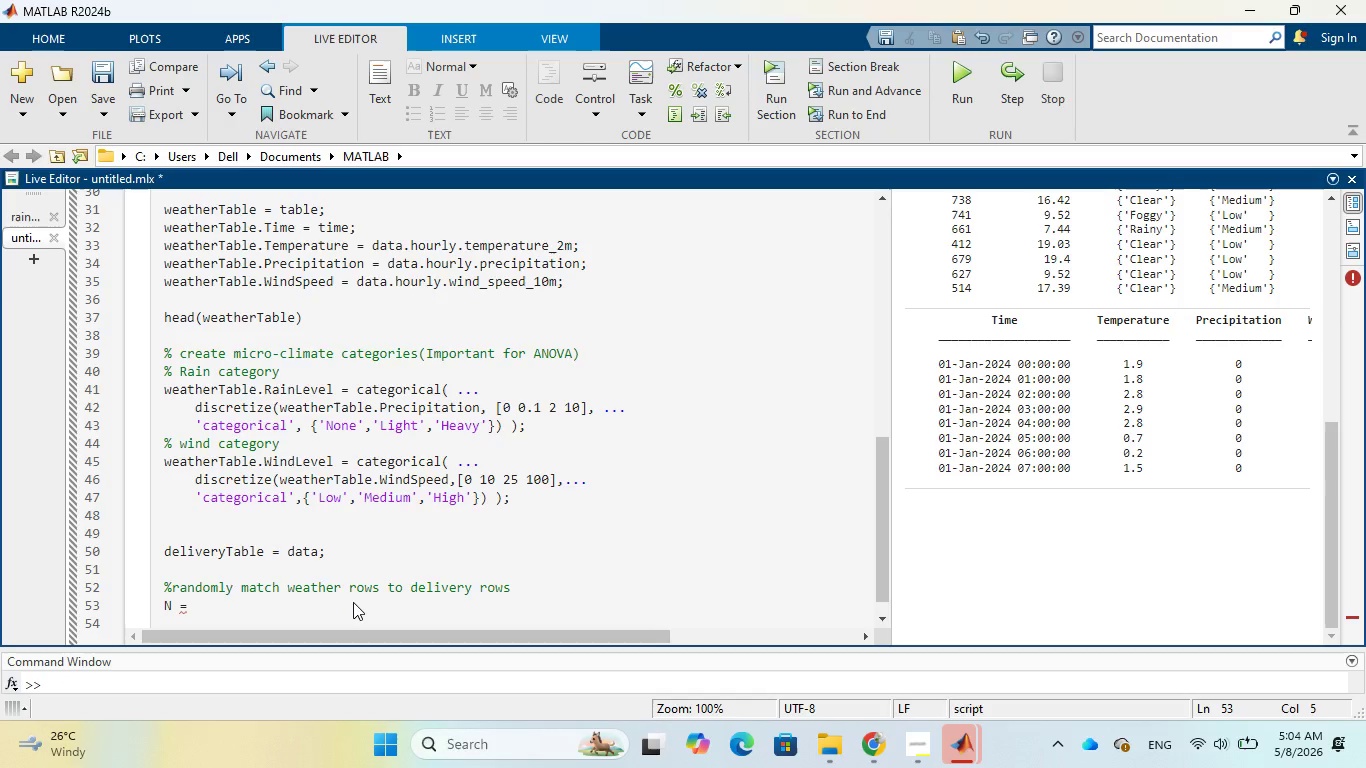 
wait(16.83)
 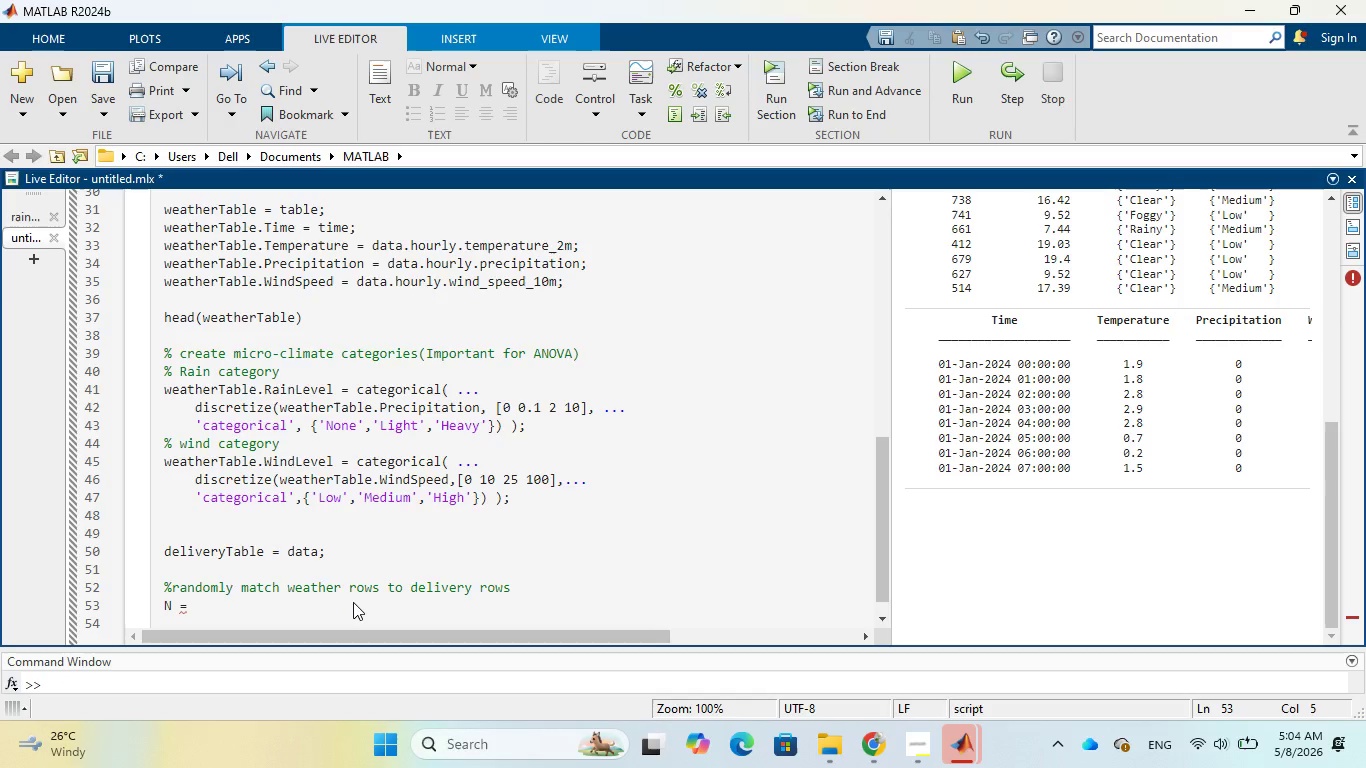 
key(Backspace)
key(Backspace)
key(Backspace)
key(Backspace)
type(% Numbr of delivery )
 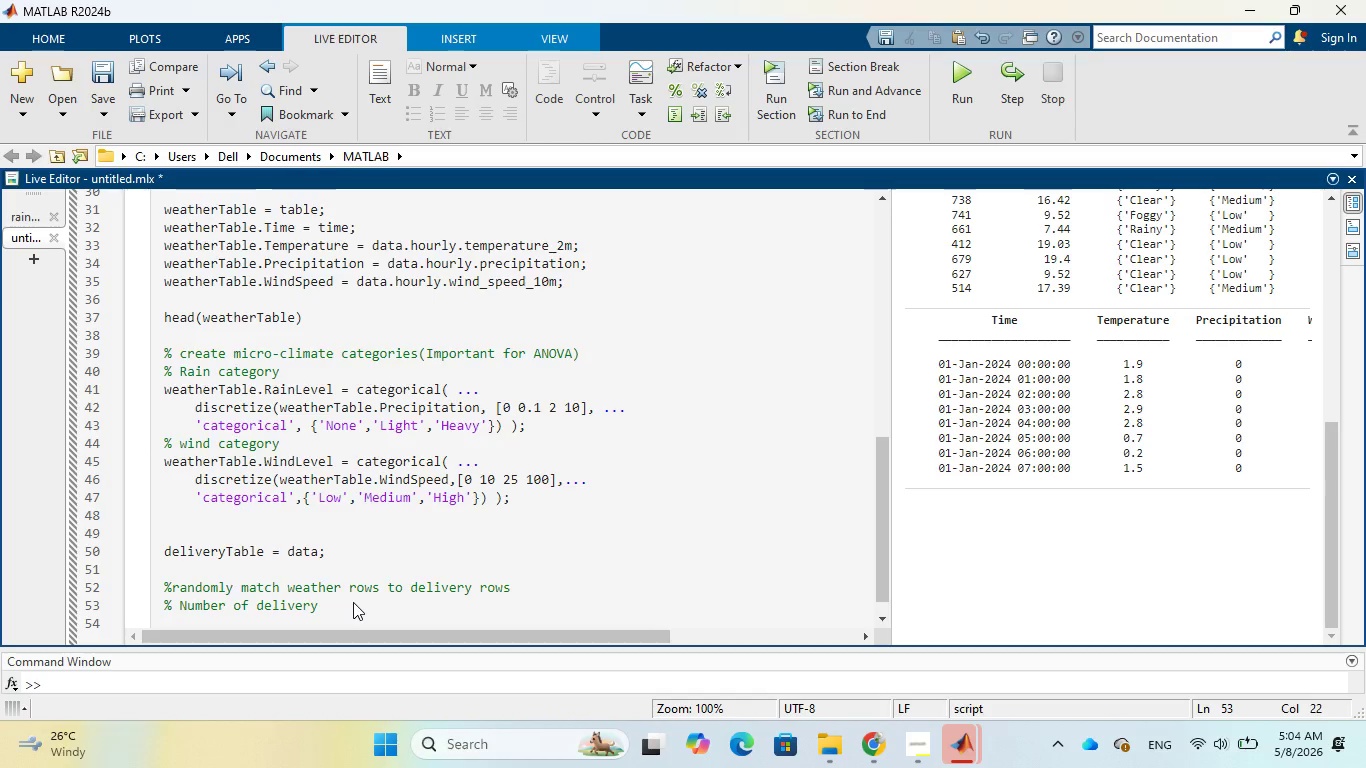 
type(records)
 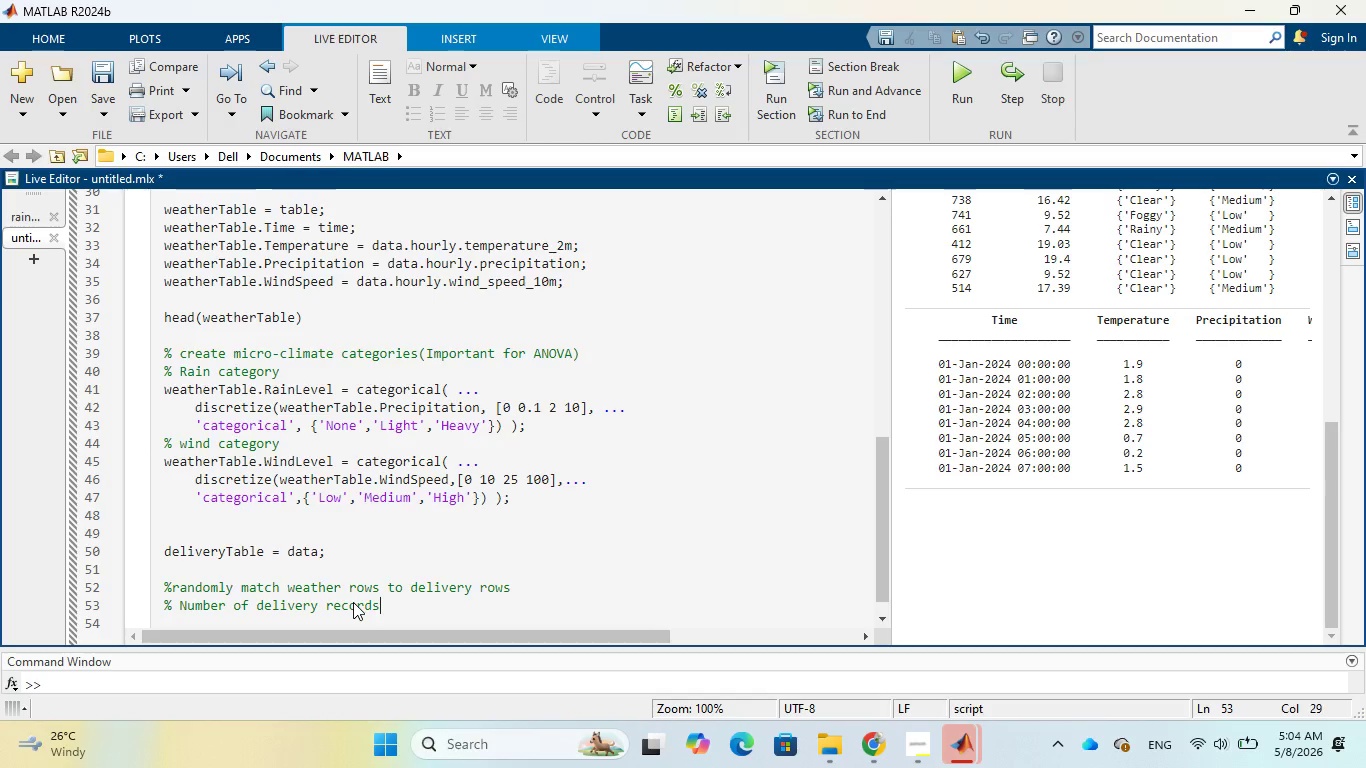 
key(Enter)
 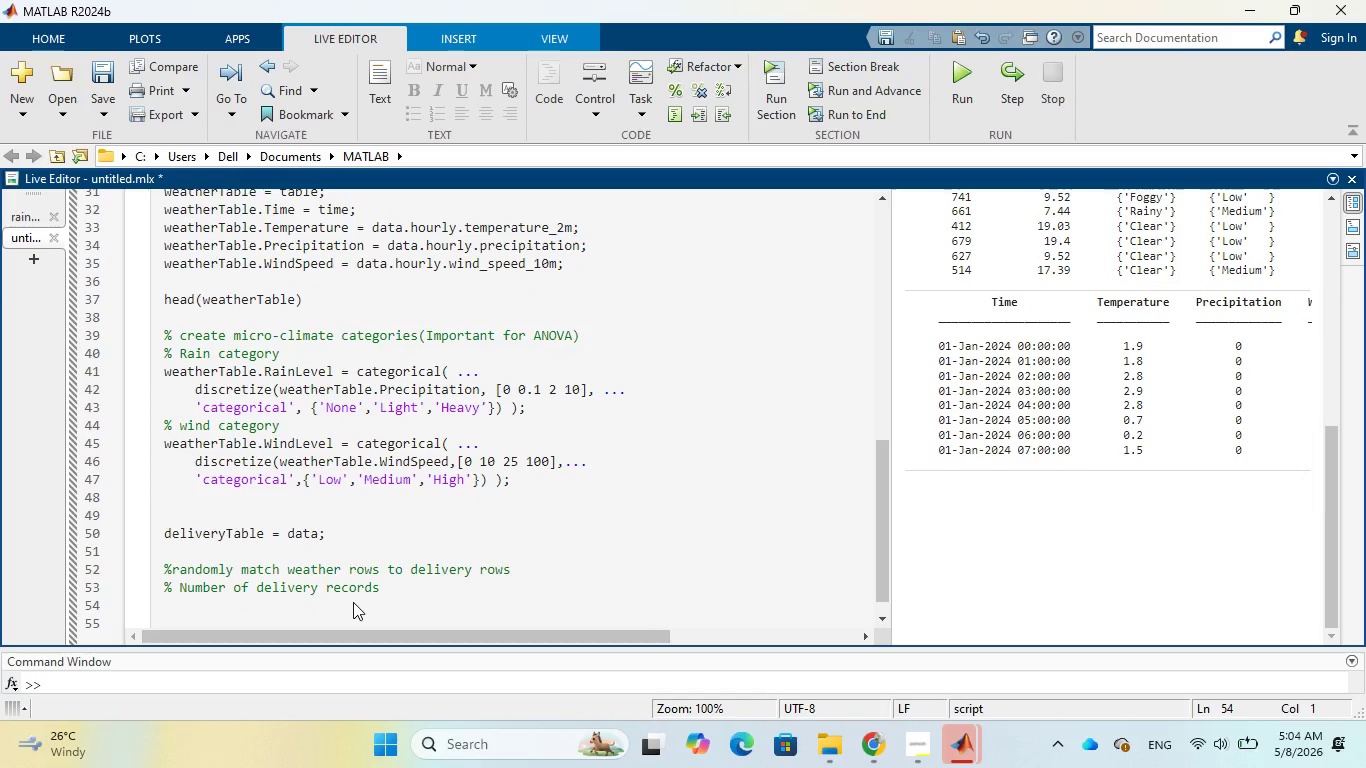 
wait(8.38)
 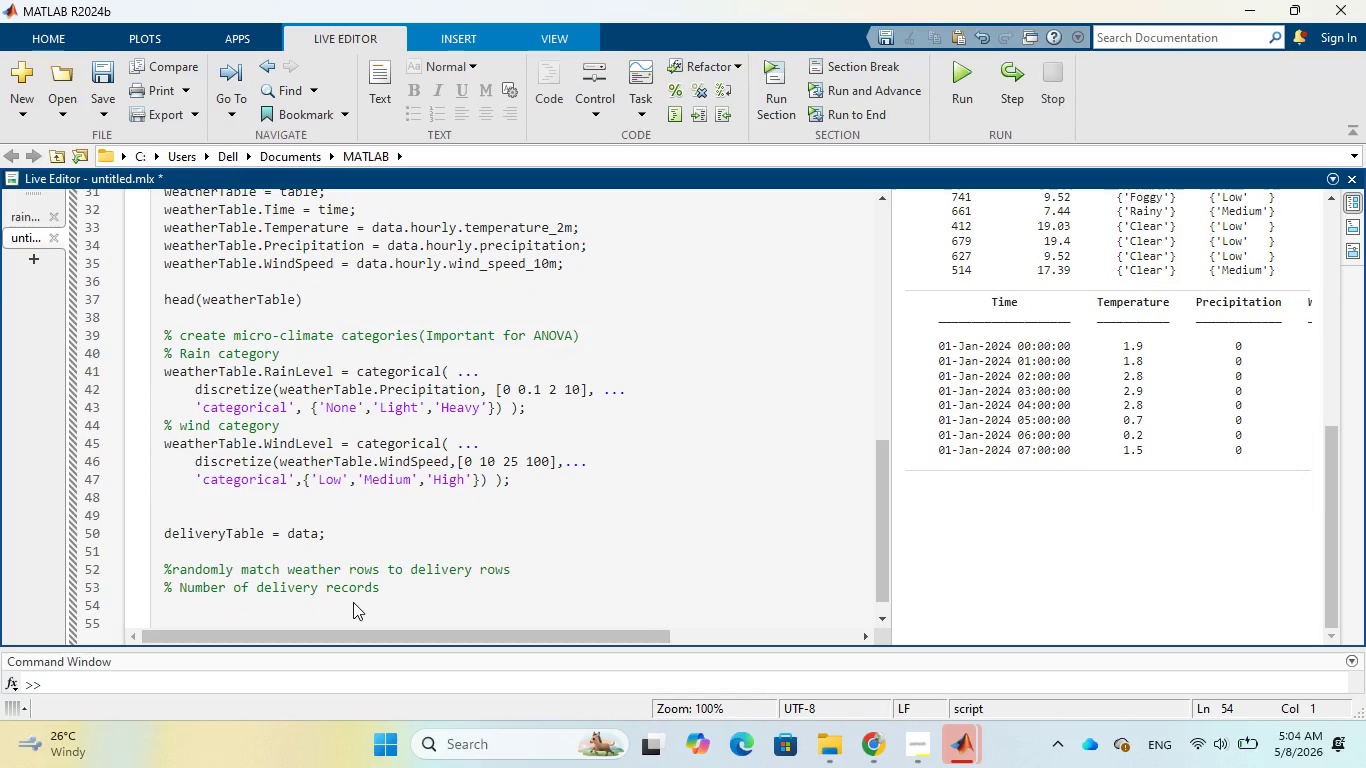 
type(N = height(delivery)
key(Tab)
 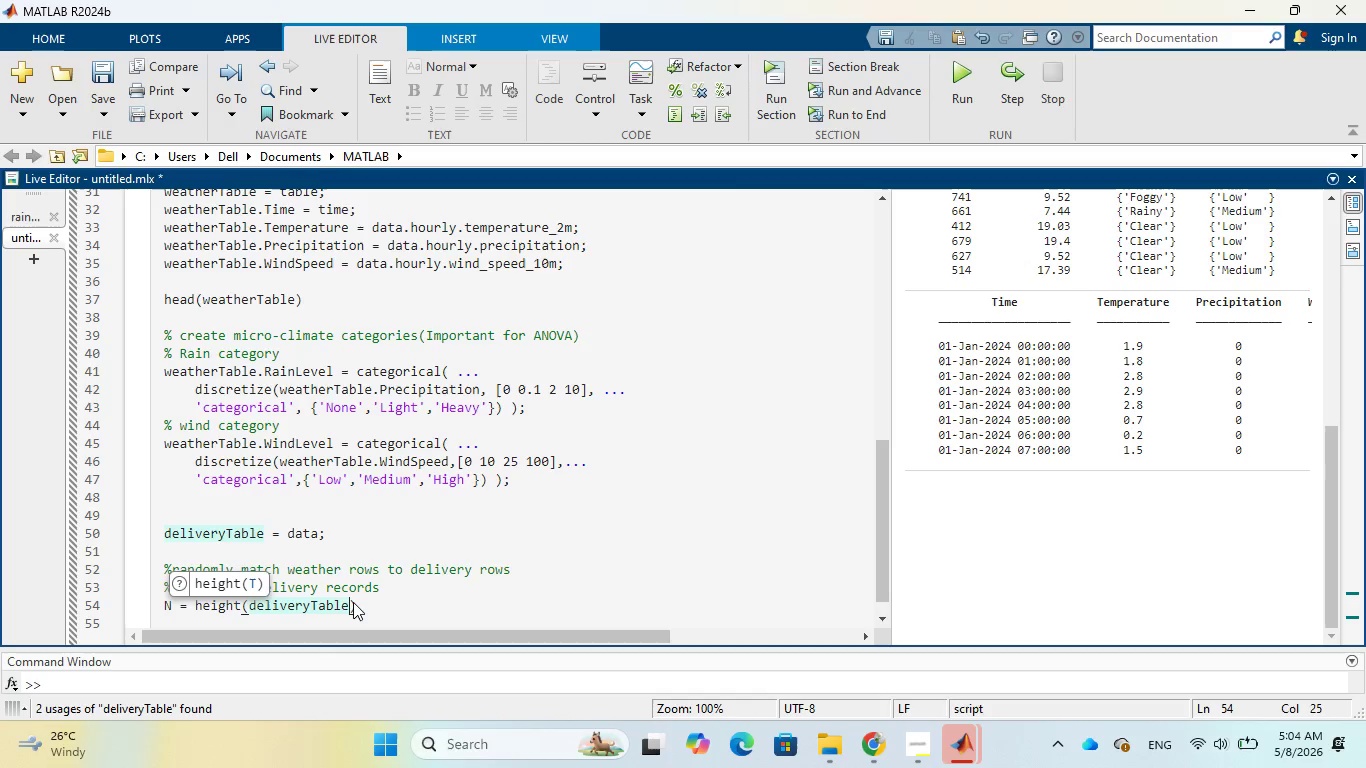 
key(ArrowRight)
 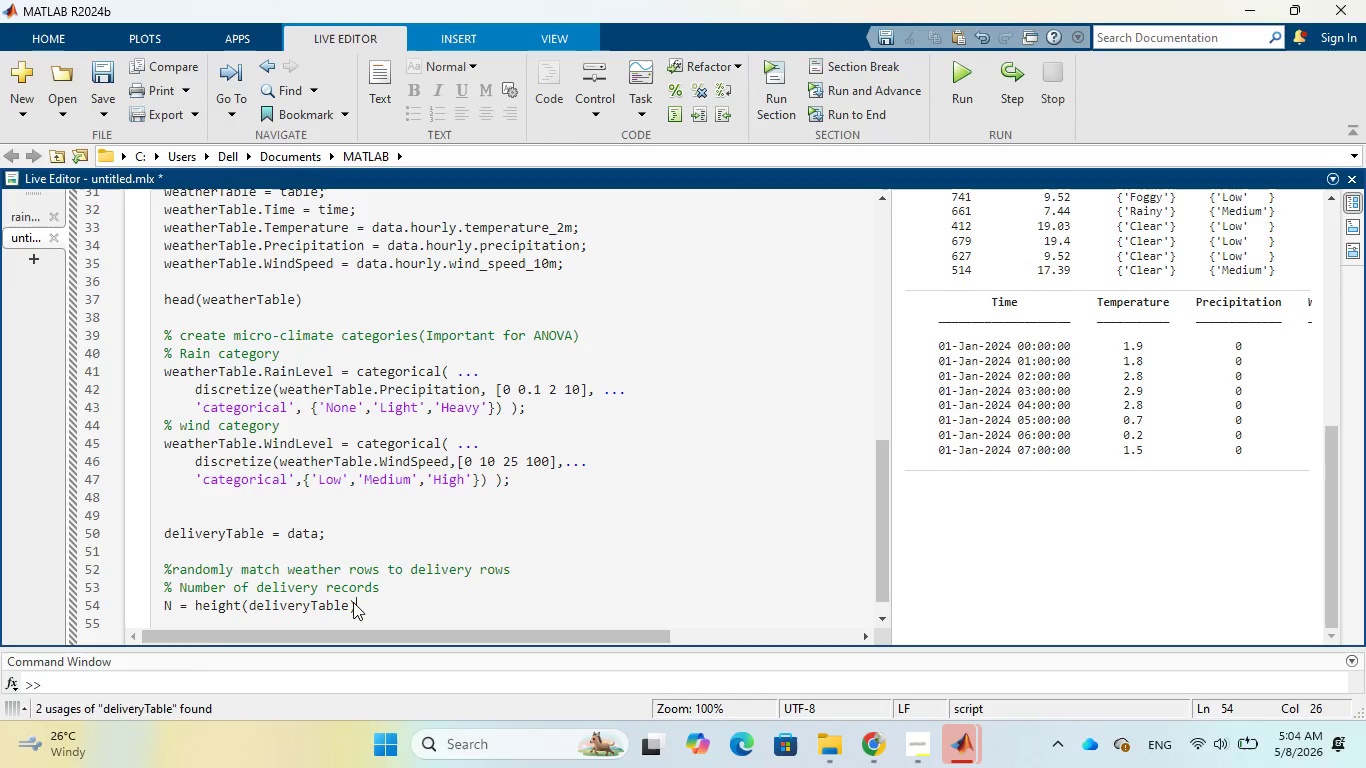 
key(Semicolon)
 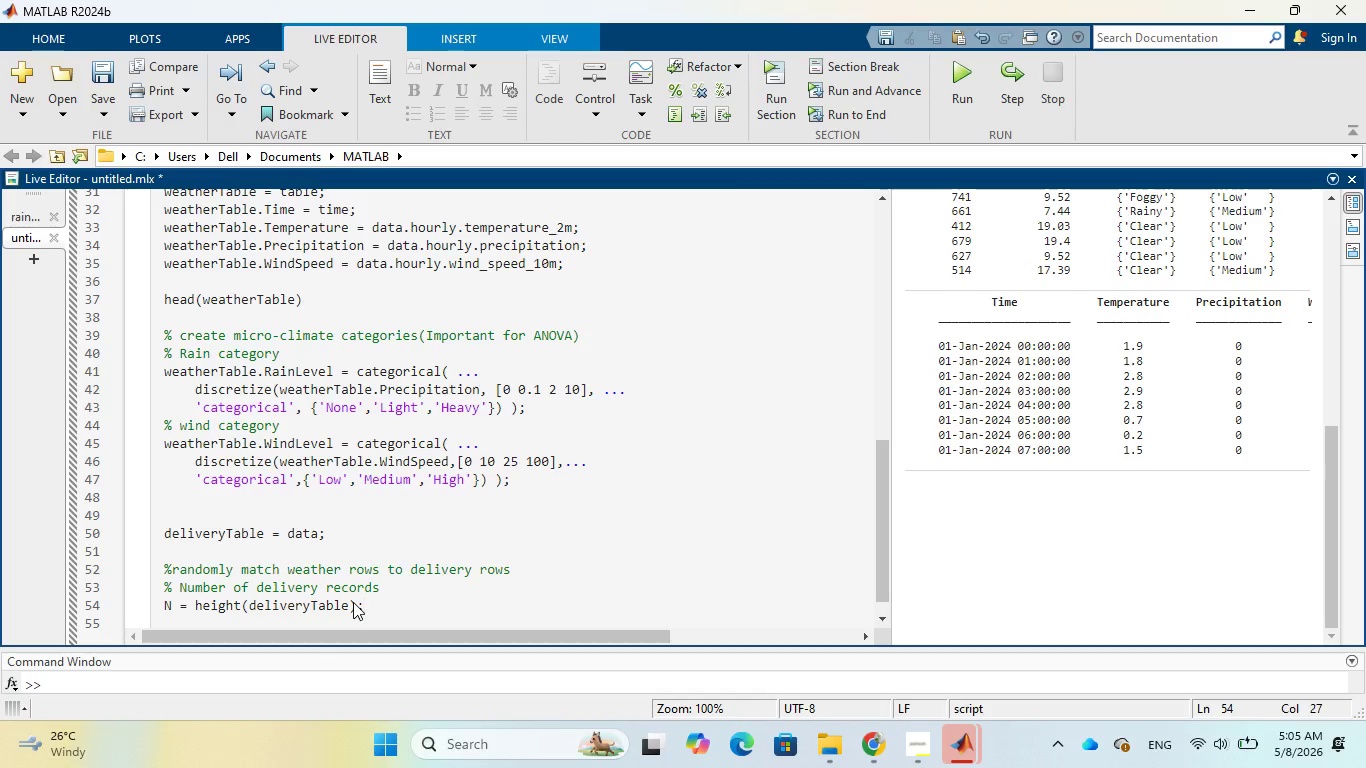 
key(Enter)
 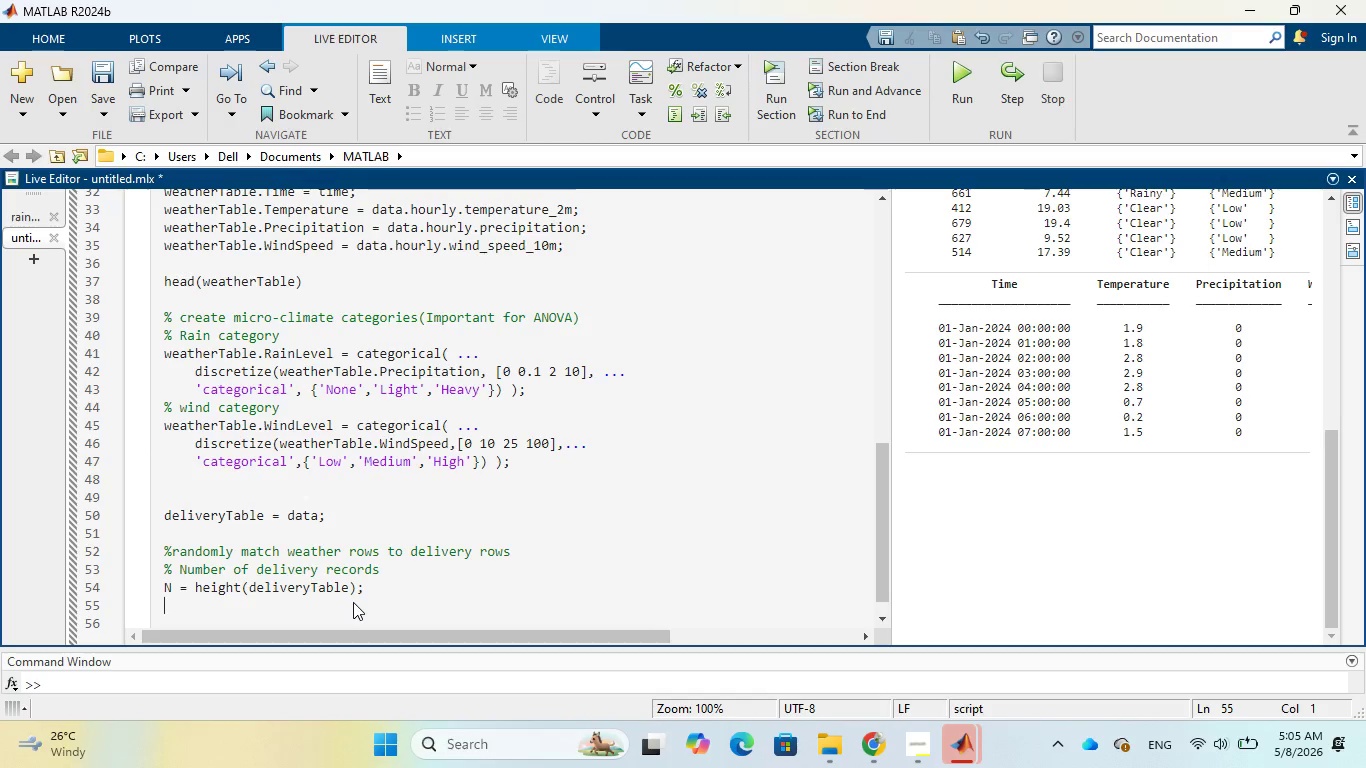 
wait(21.98)
 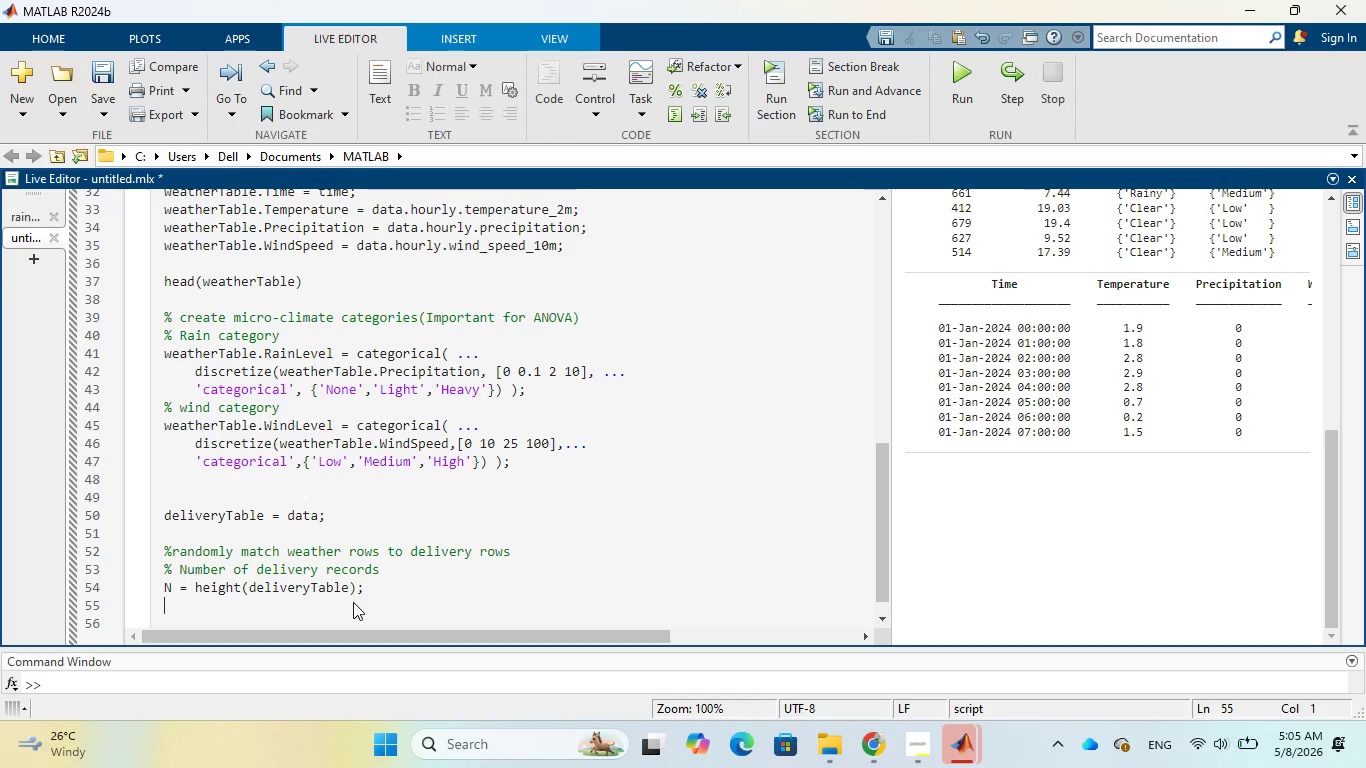 
key(Enter)
 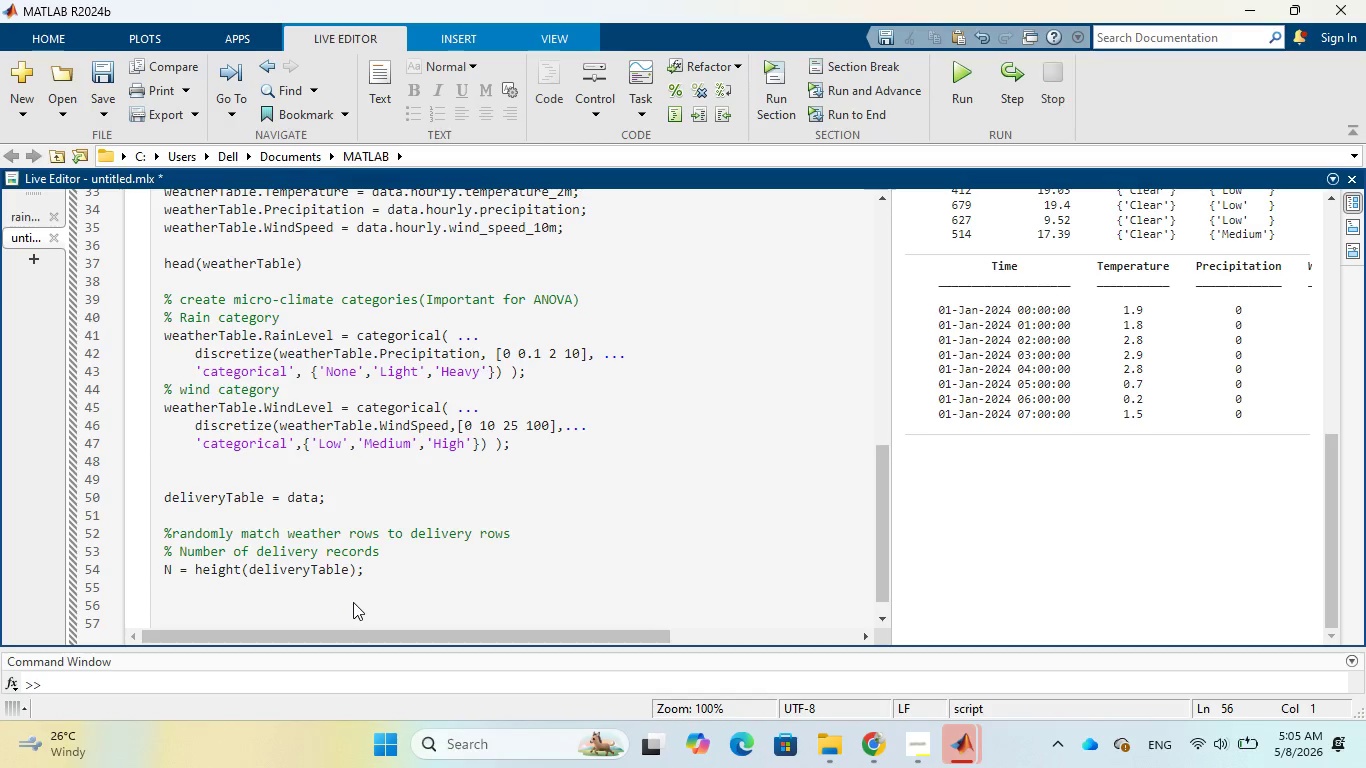 
wait(5.81)
 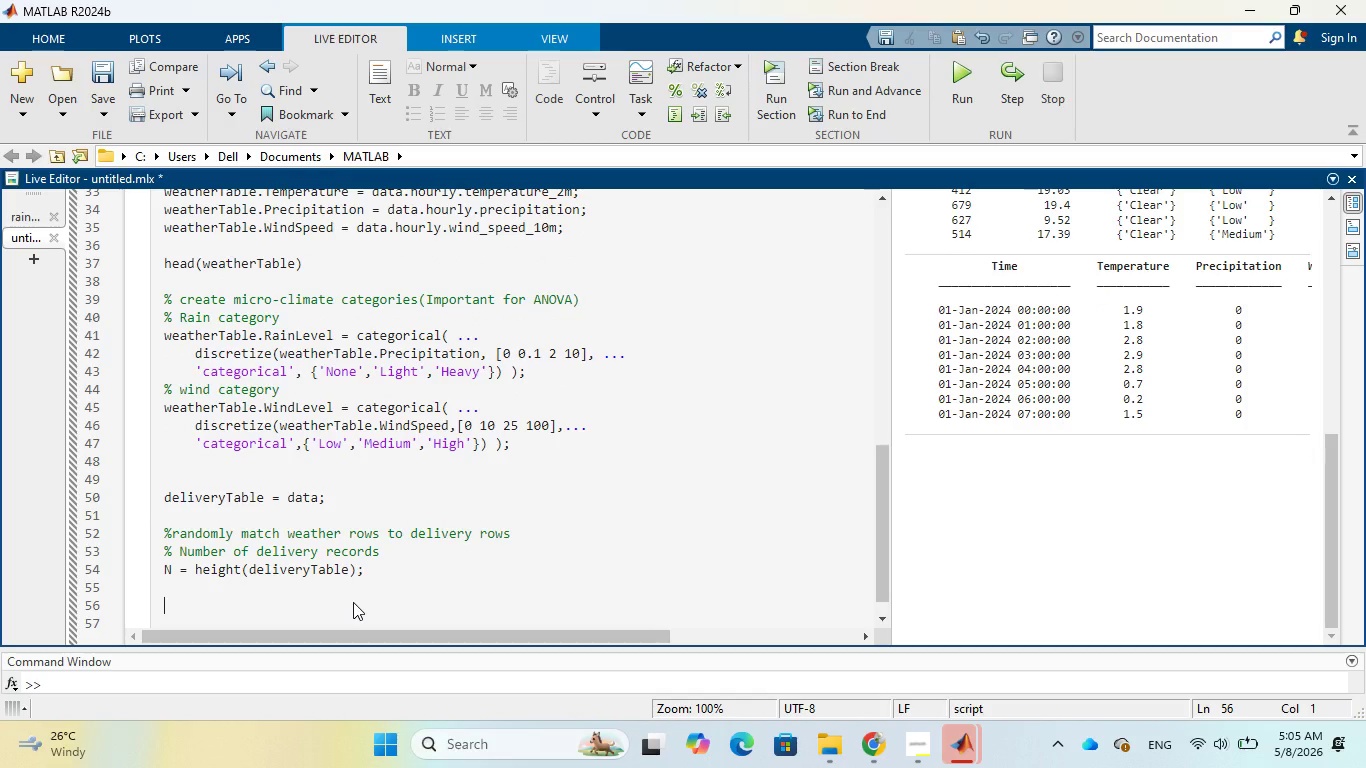 
type(% random sample of )
 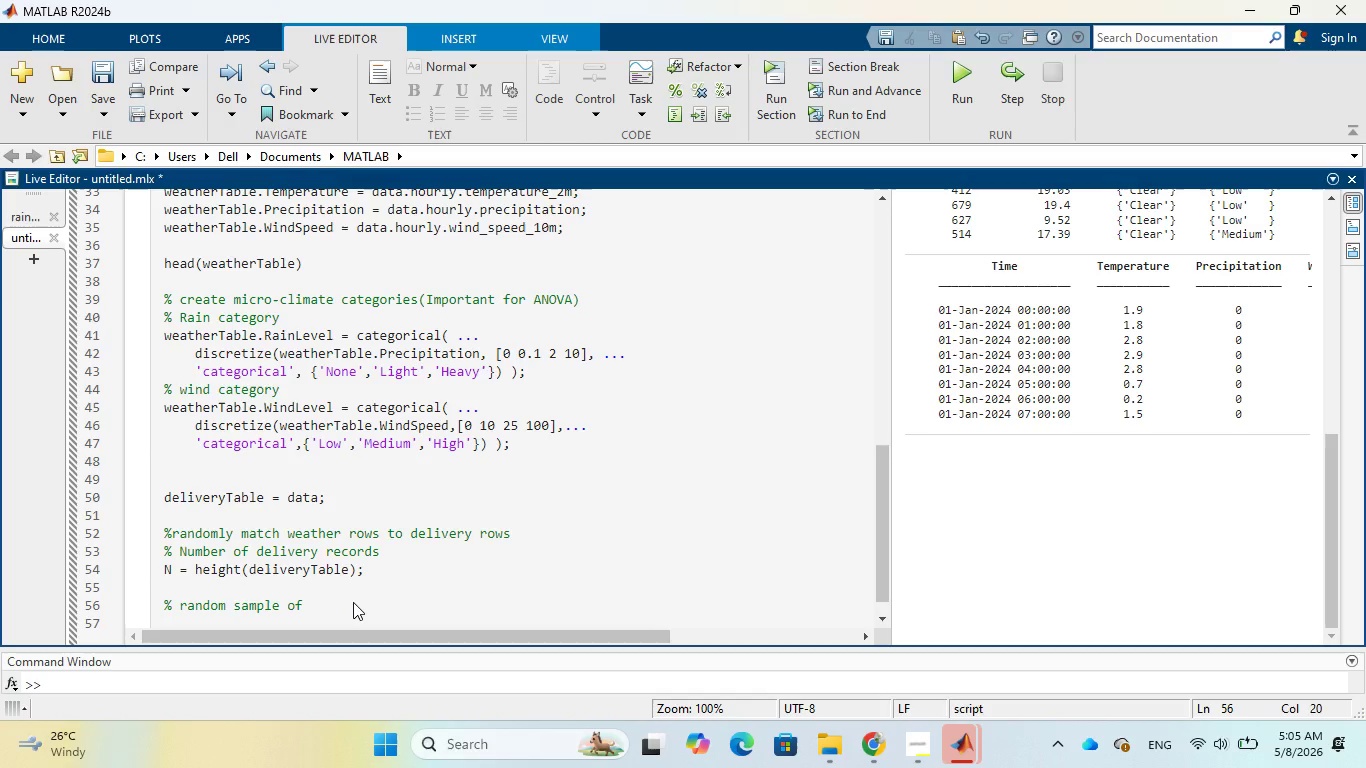 
wait(5.64)
 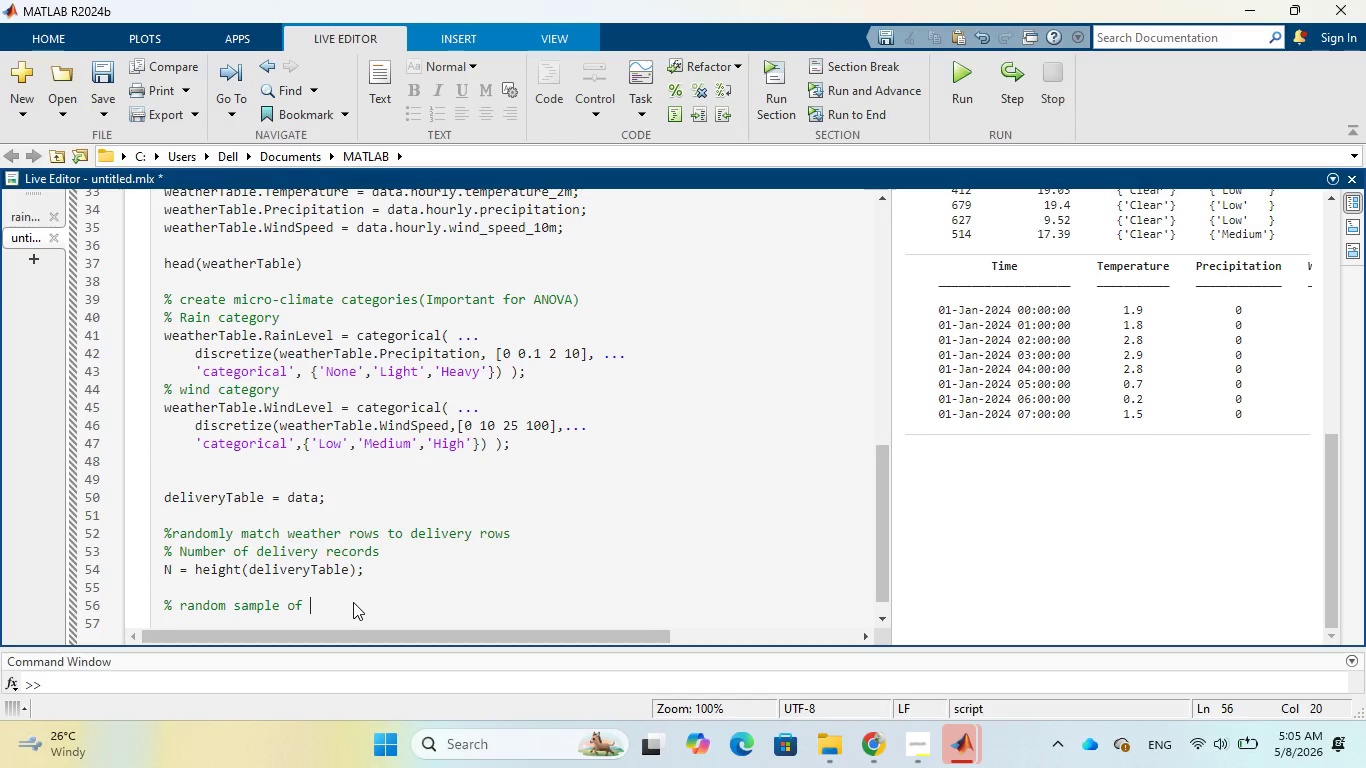 
type(weather indices)
 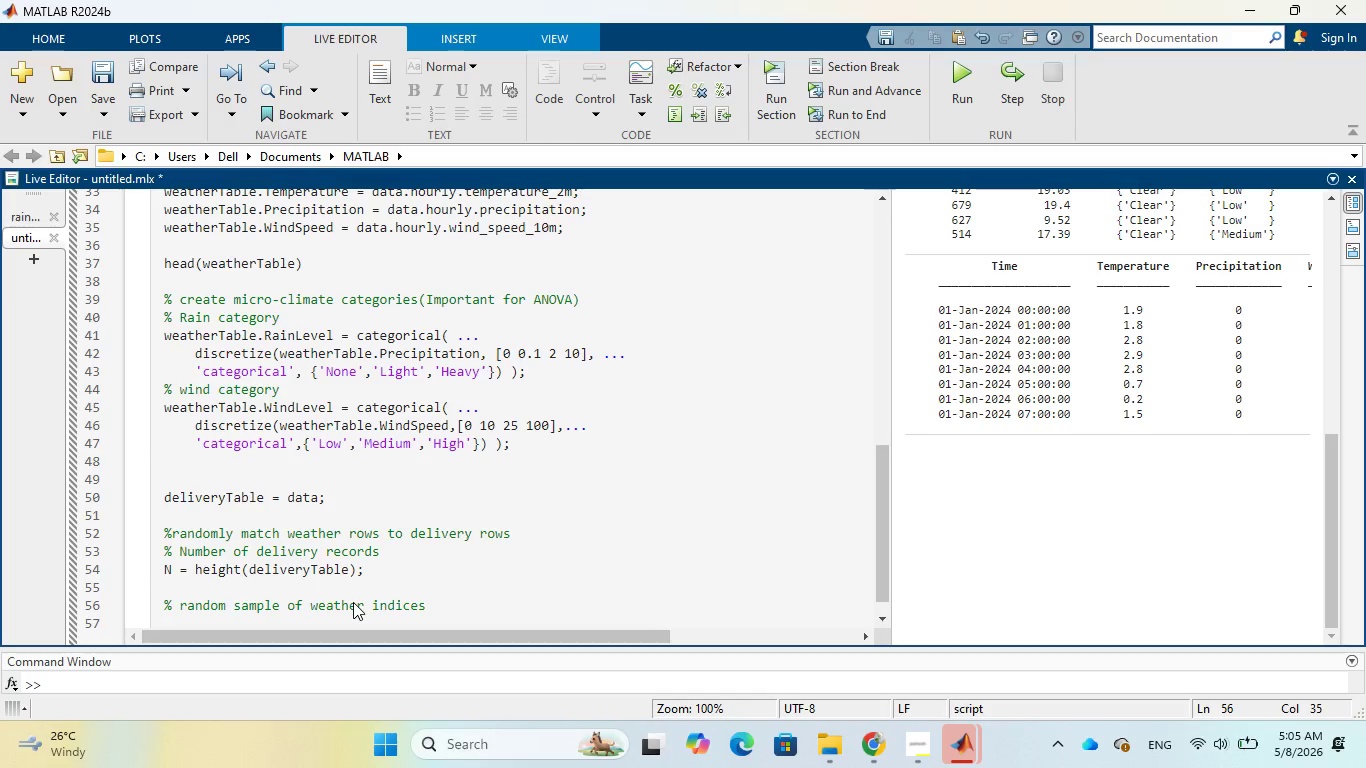 
key(Enter)
 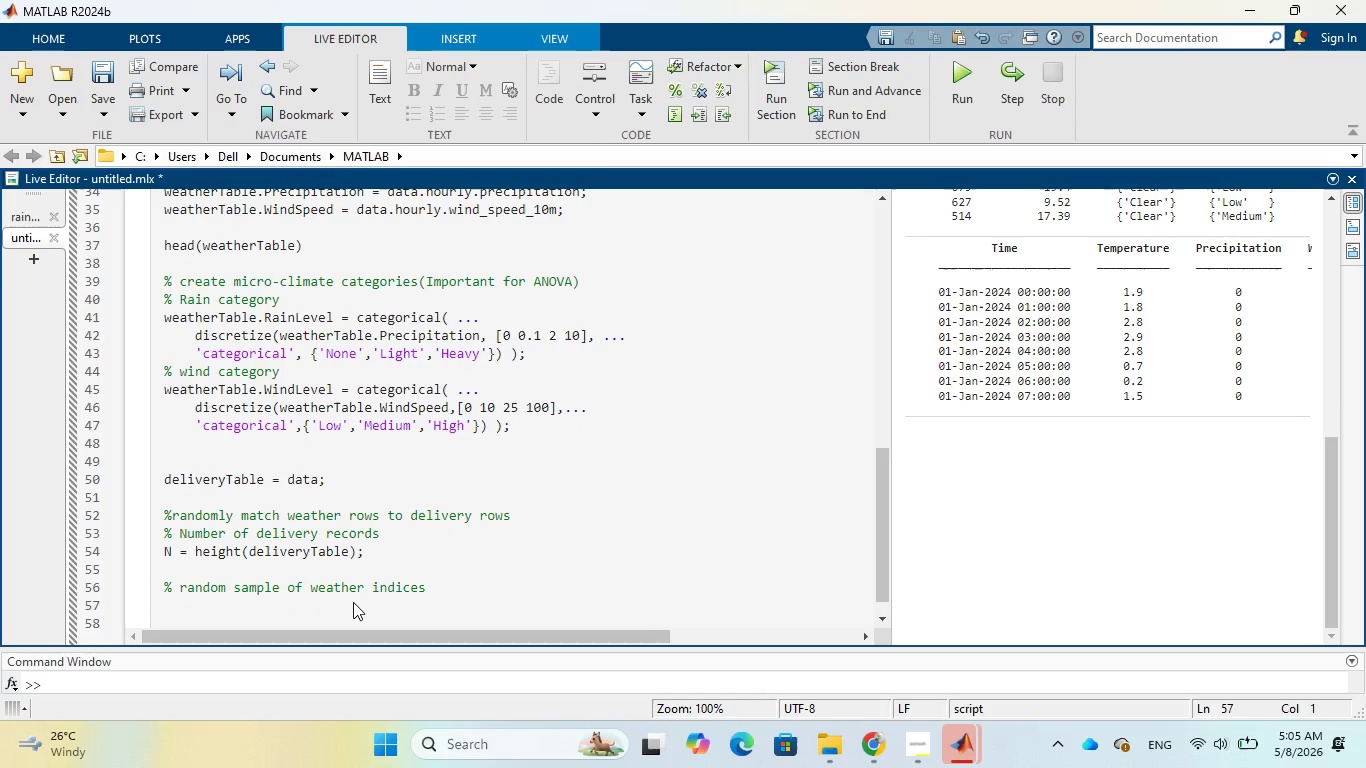 
type(idx = randi)
 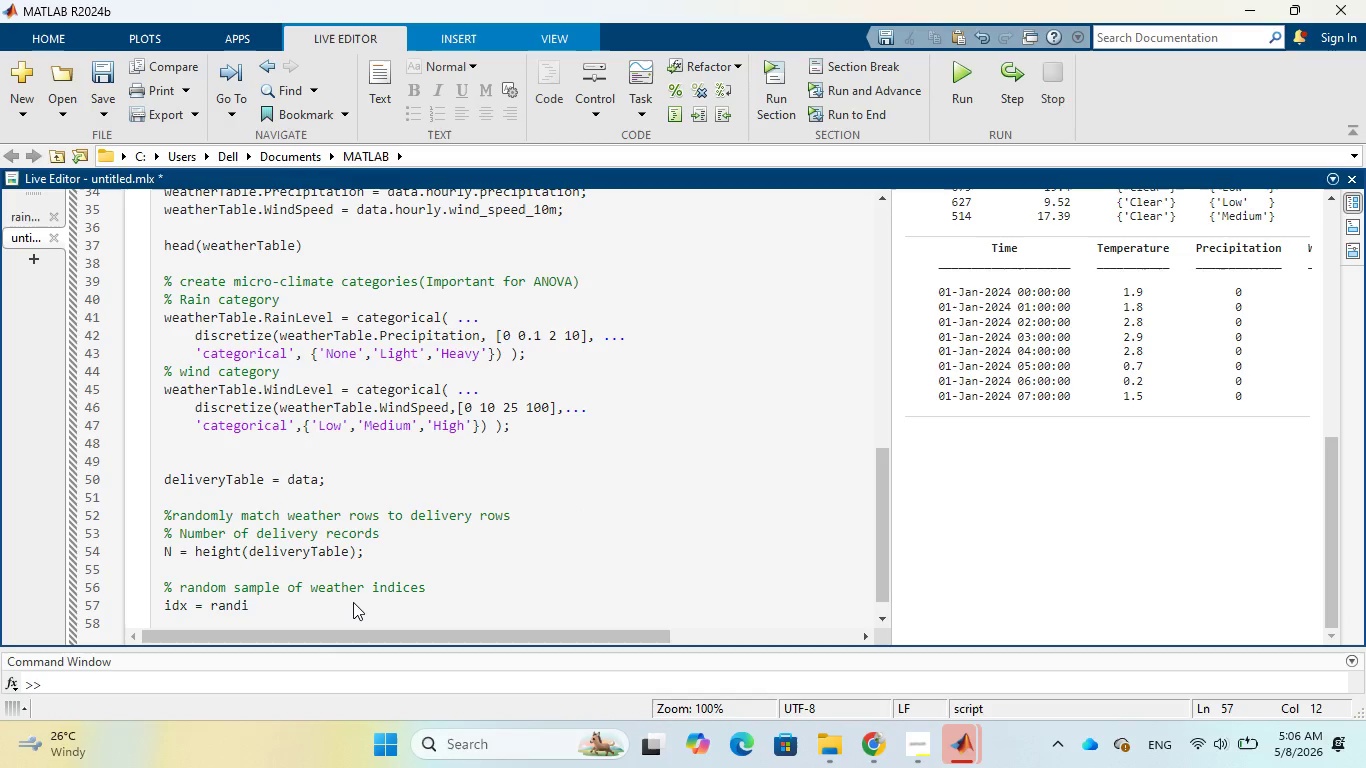 
type((height)
 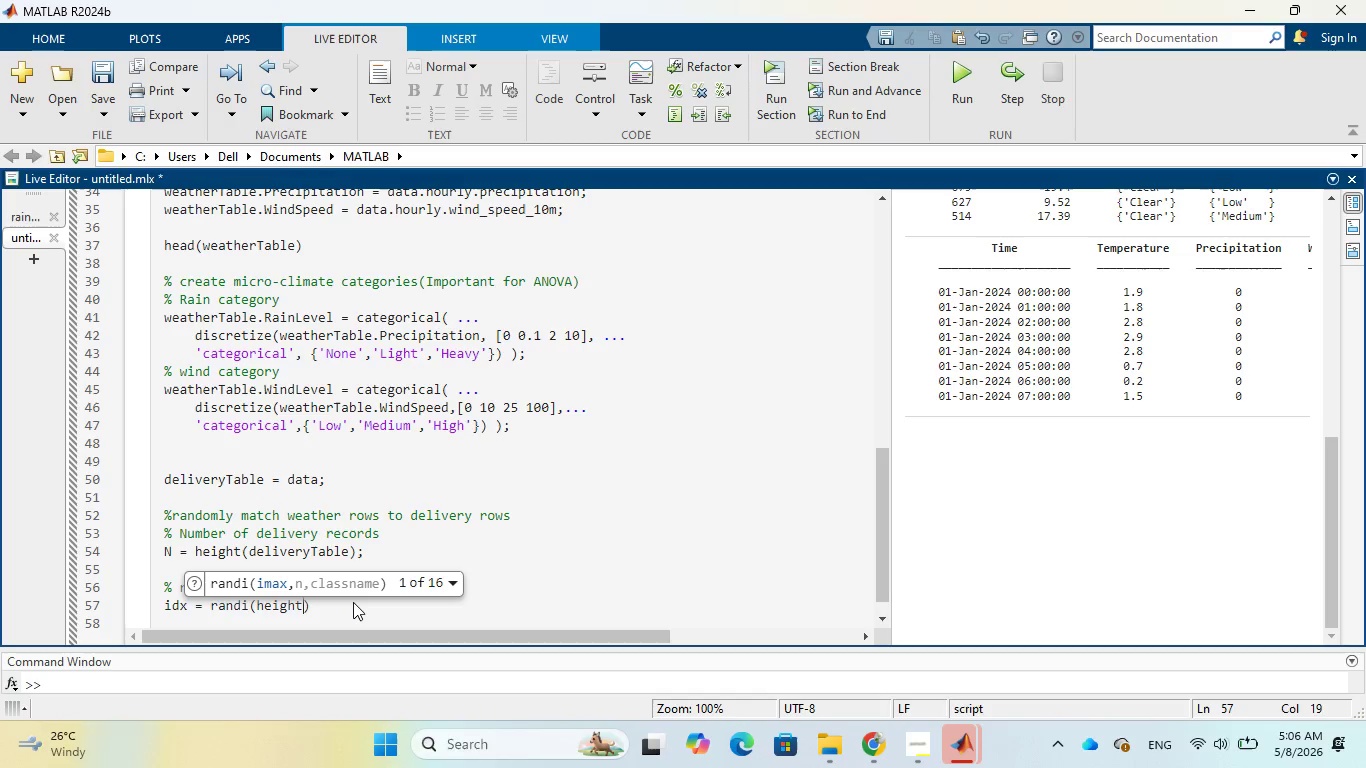 
wait(5.23)
 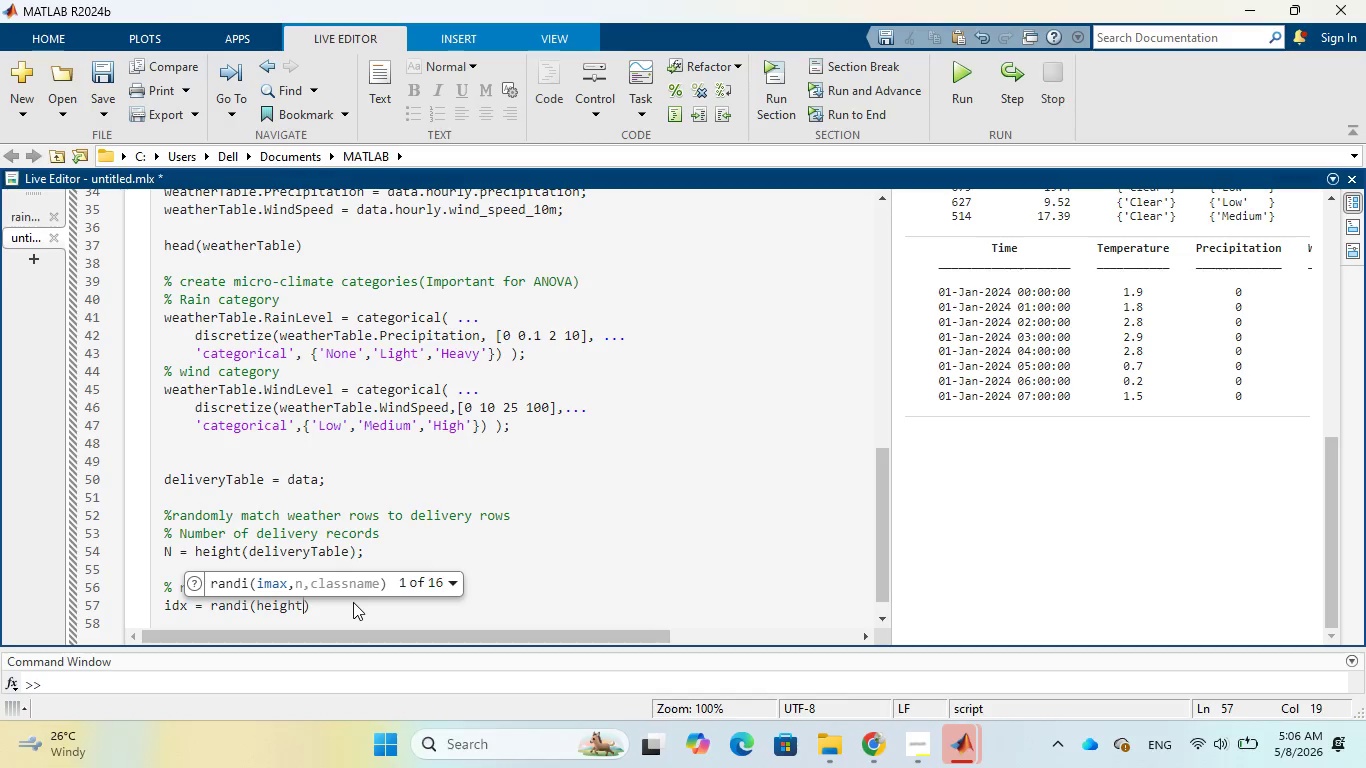 
type((weather)
key(Tab)
 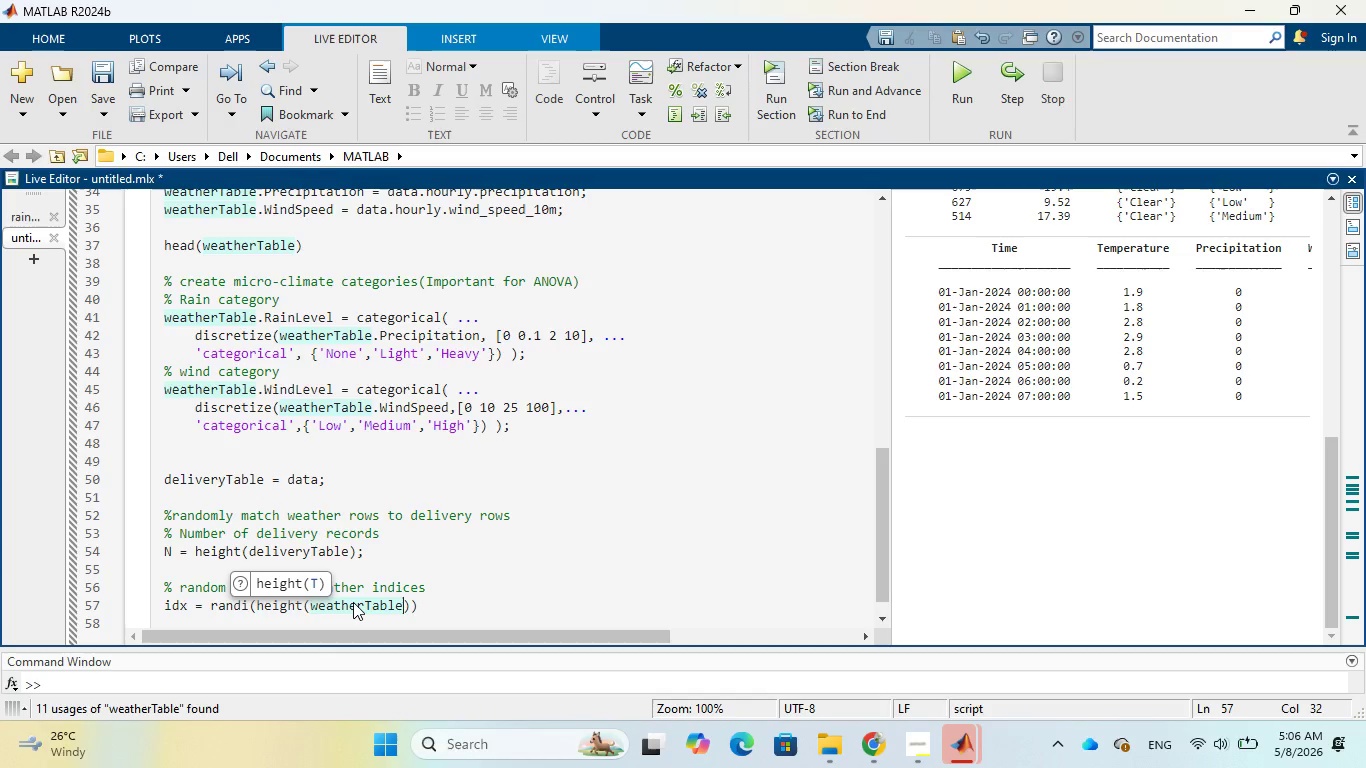 
key(ArrowRight)
 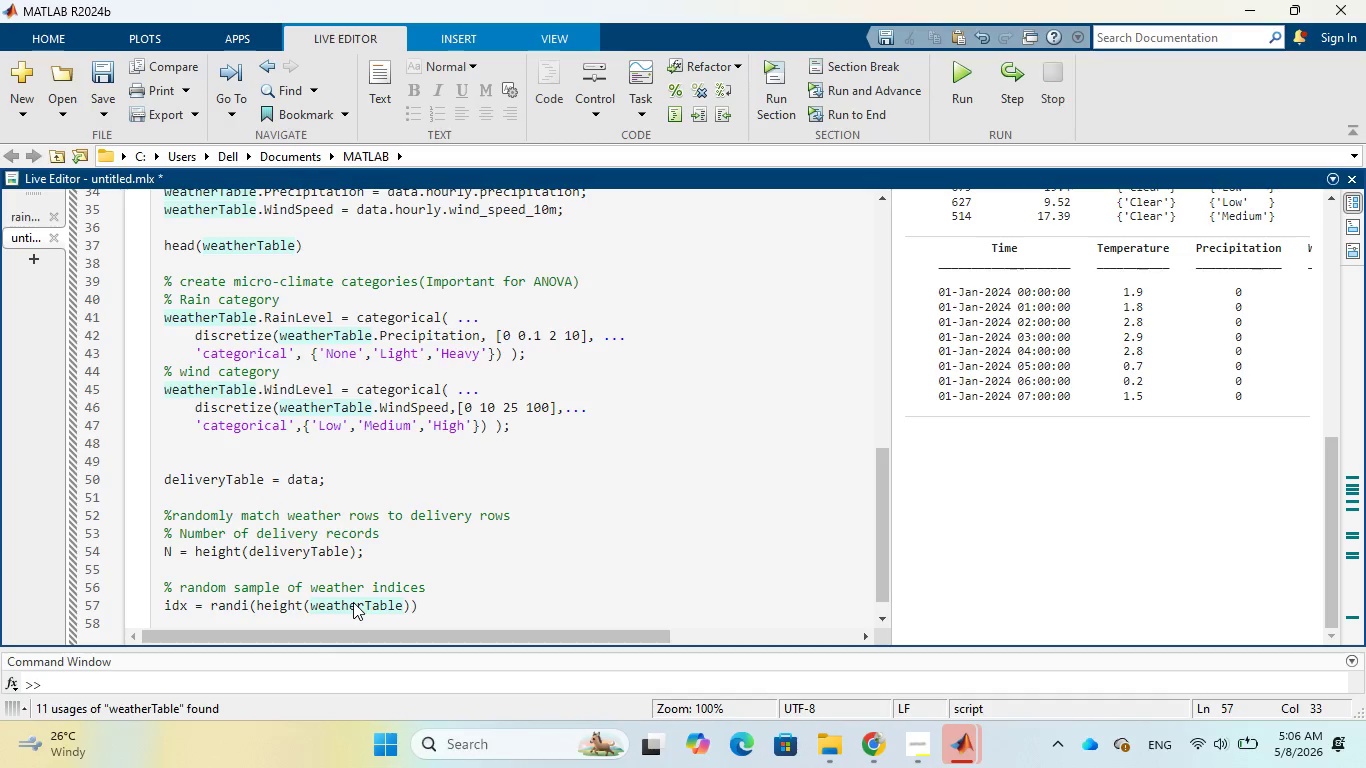 
key(Comma)
 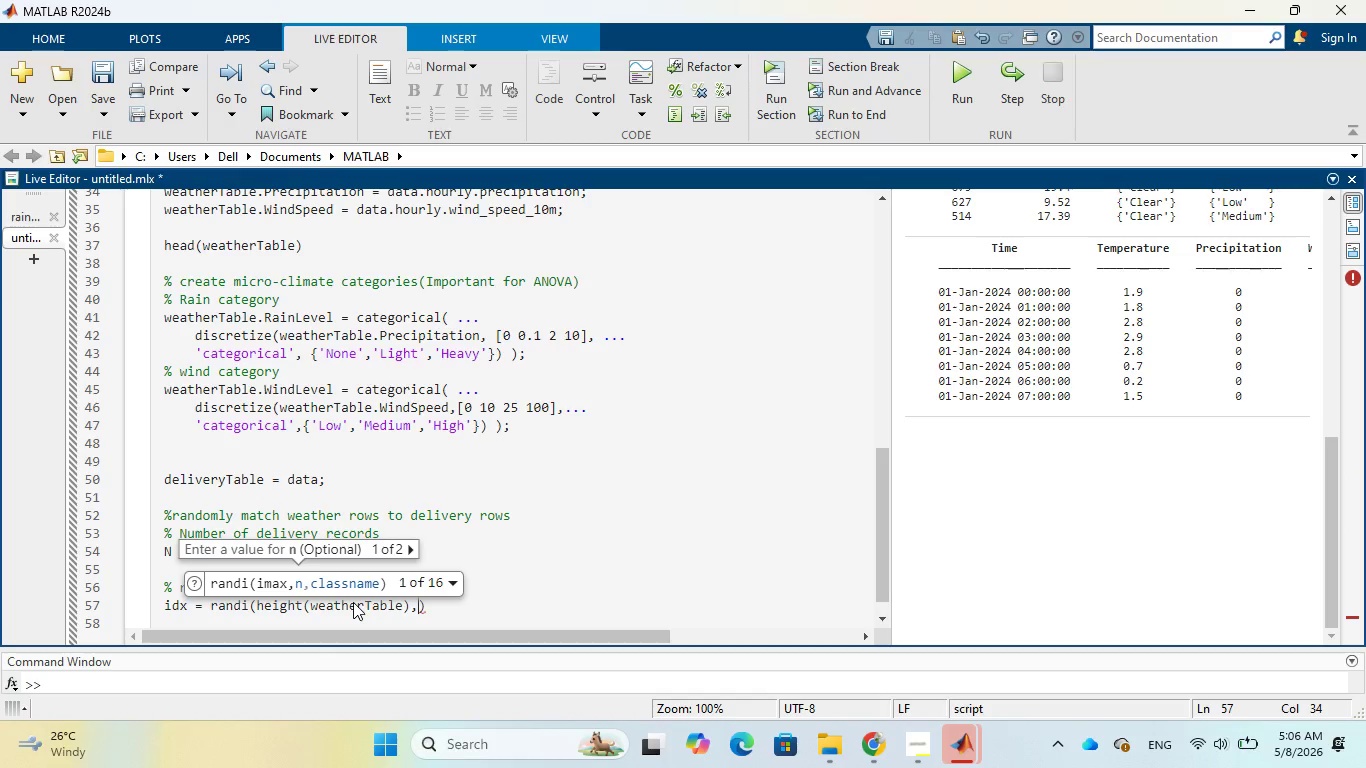 
key(Space)
 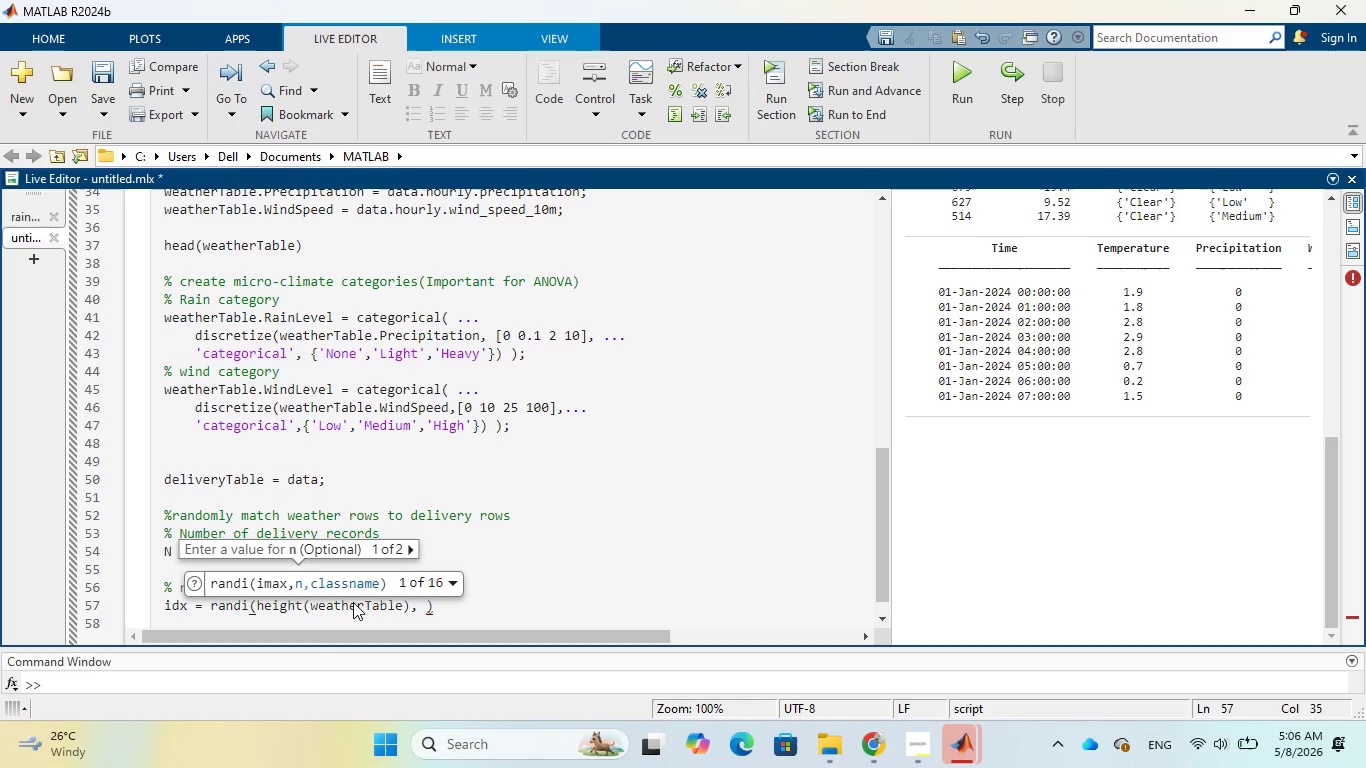 
key(CapsLock)
 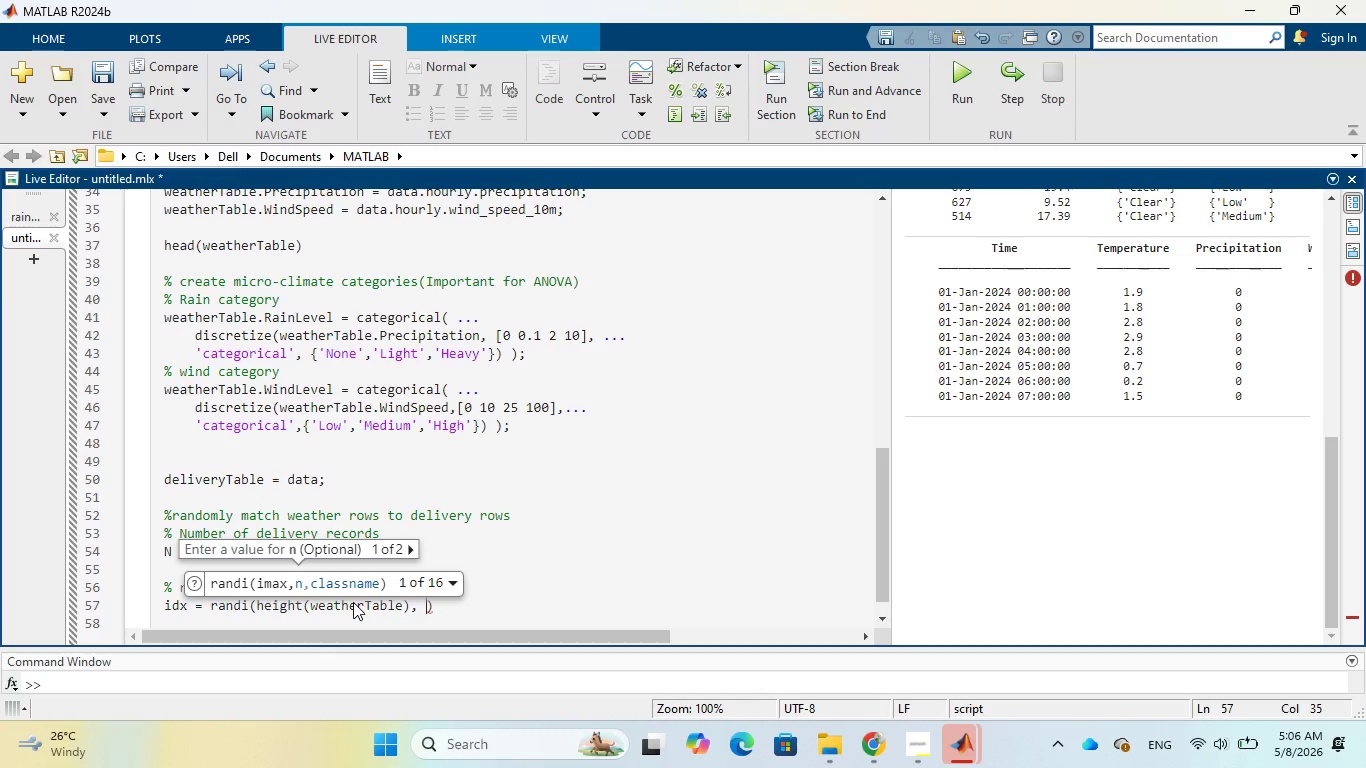 
key(N)
 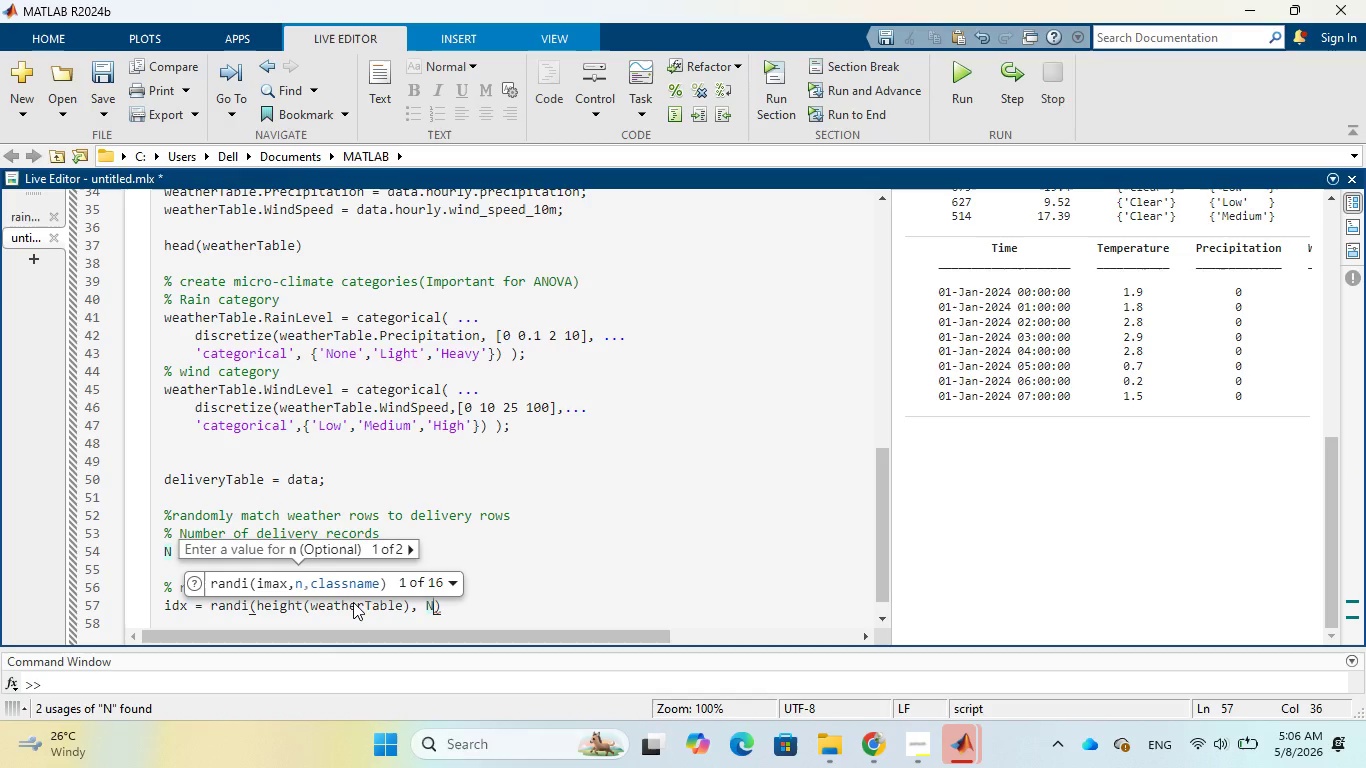 
key(CapsLock)
 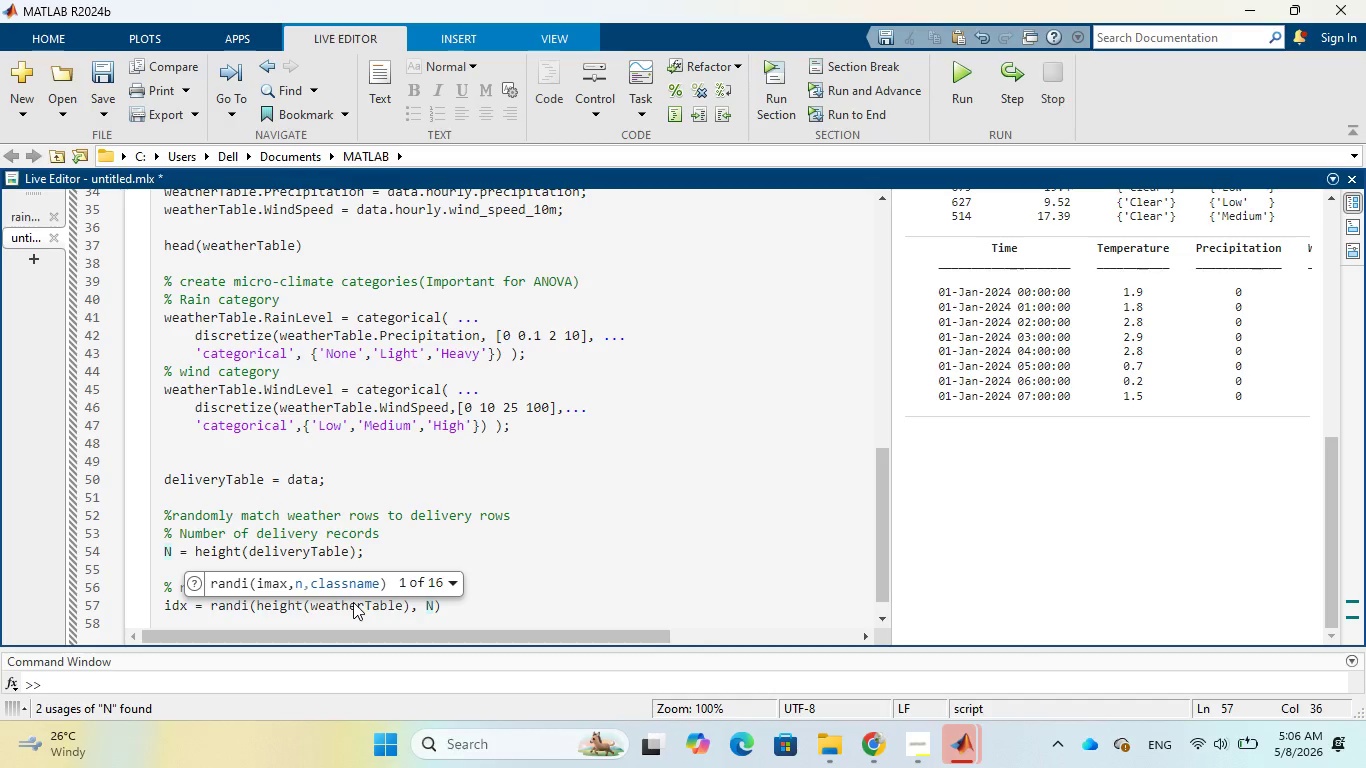 
key(Comma)
 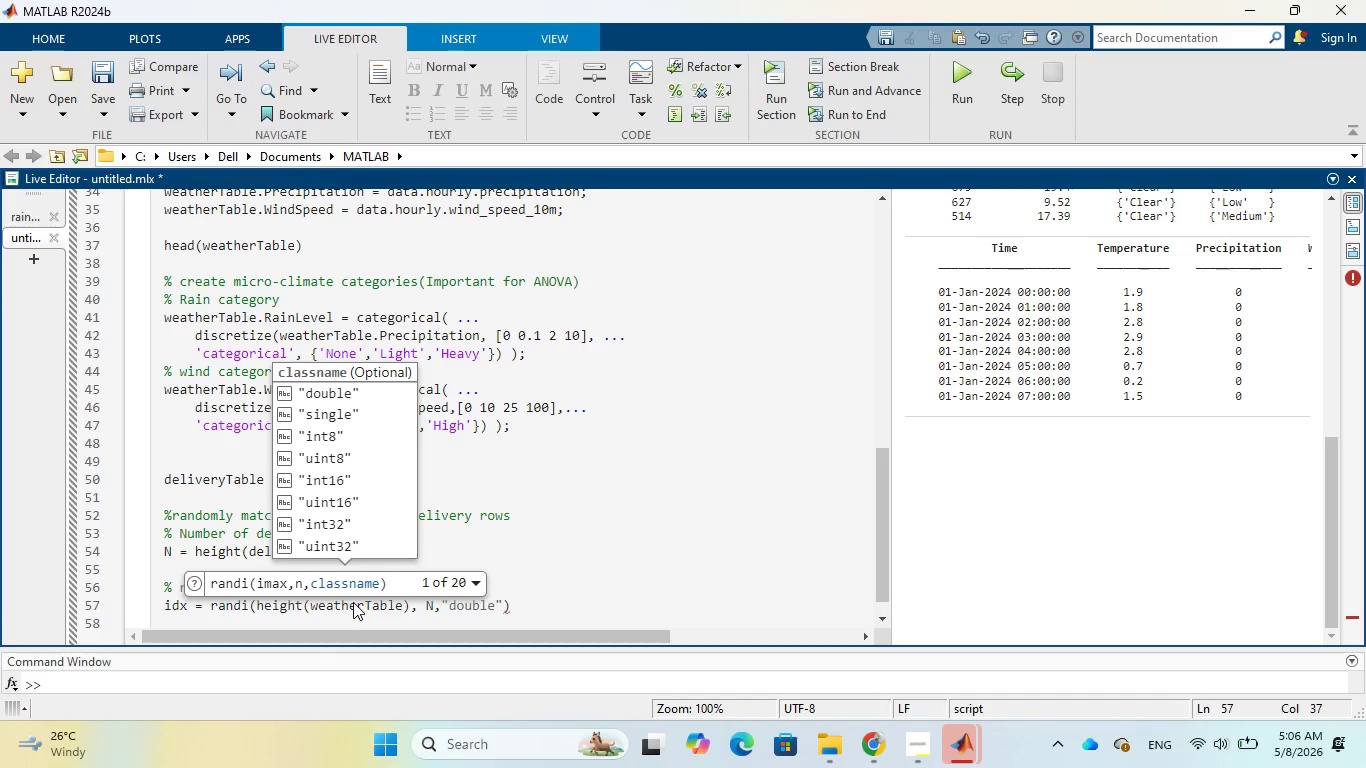 
key(Space)
 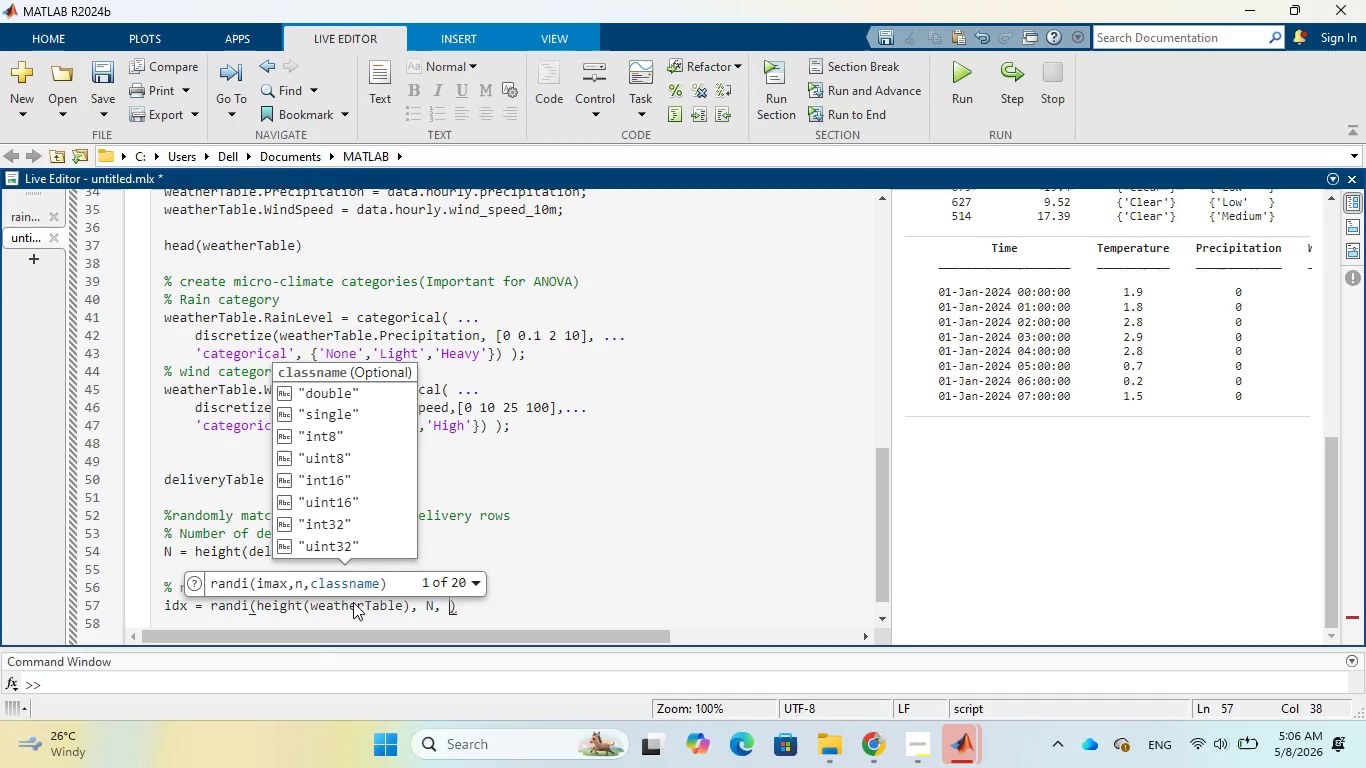 
key(1)
 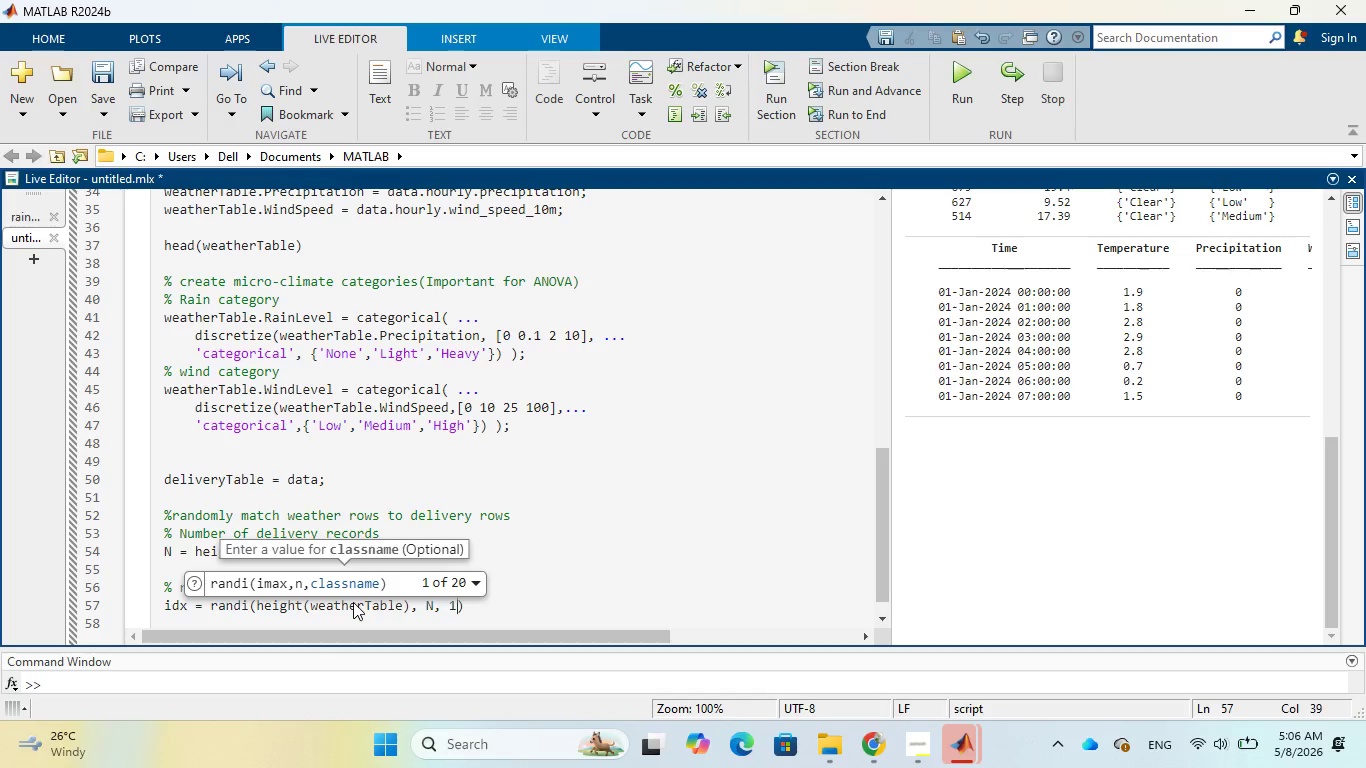 
key(ArrowRight)
 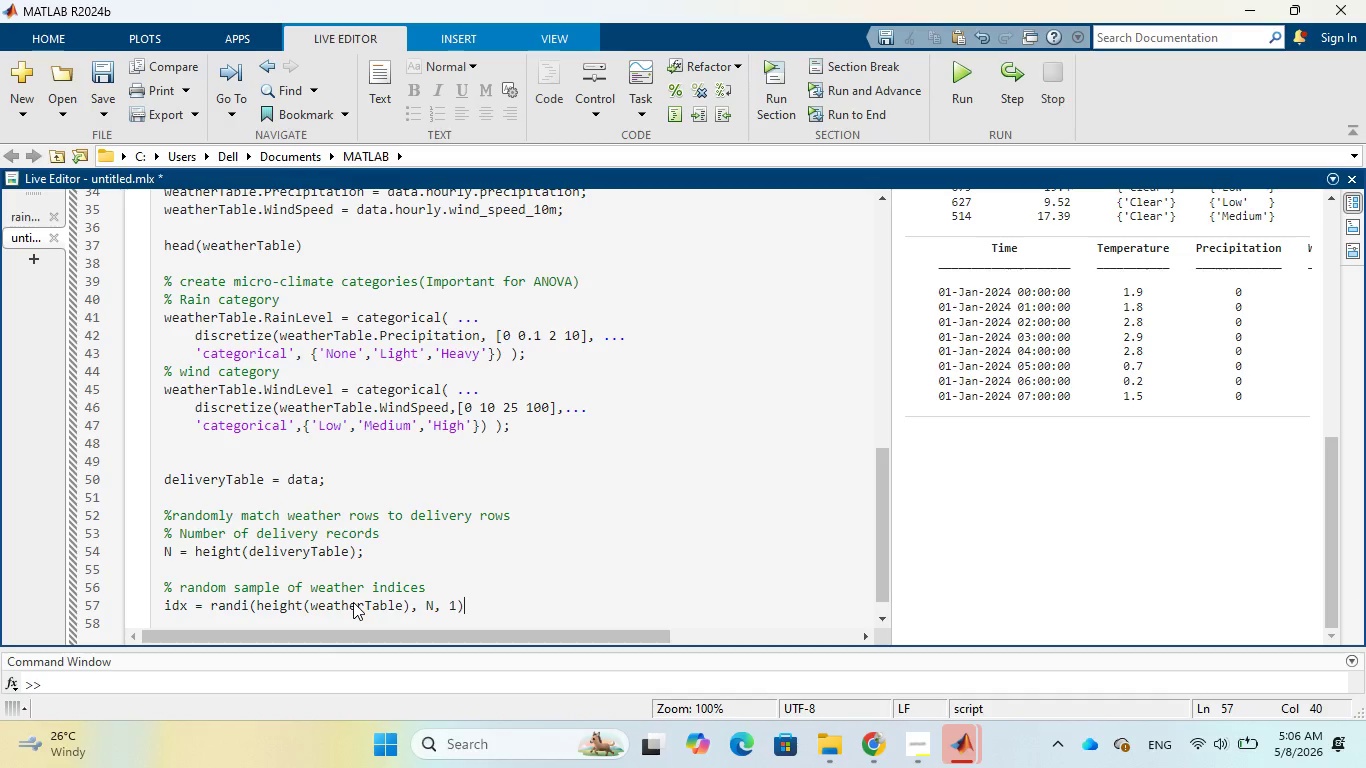 
key(Semicolon)
 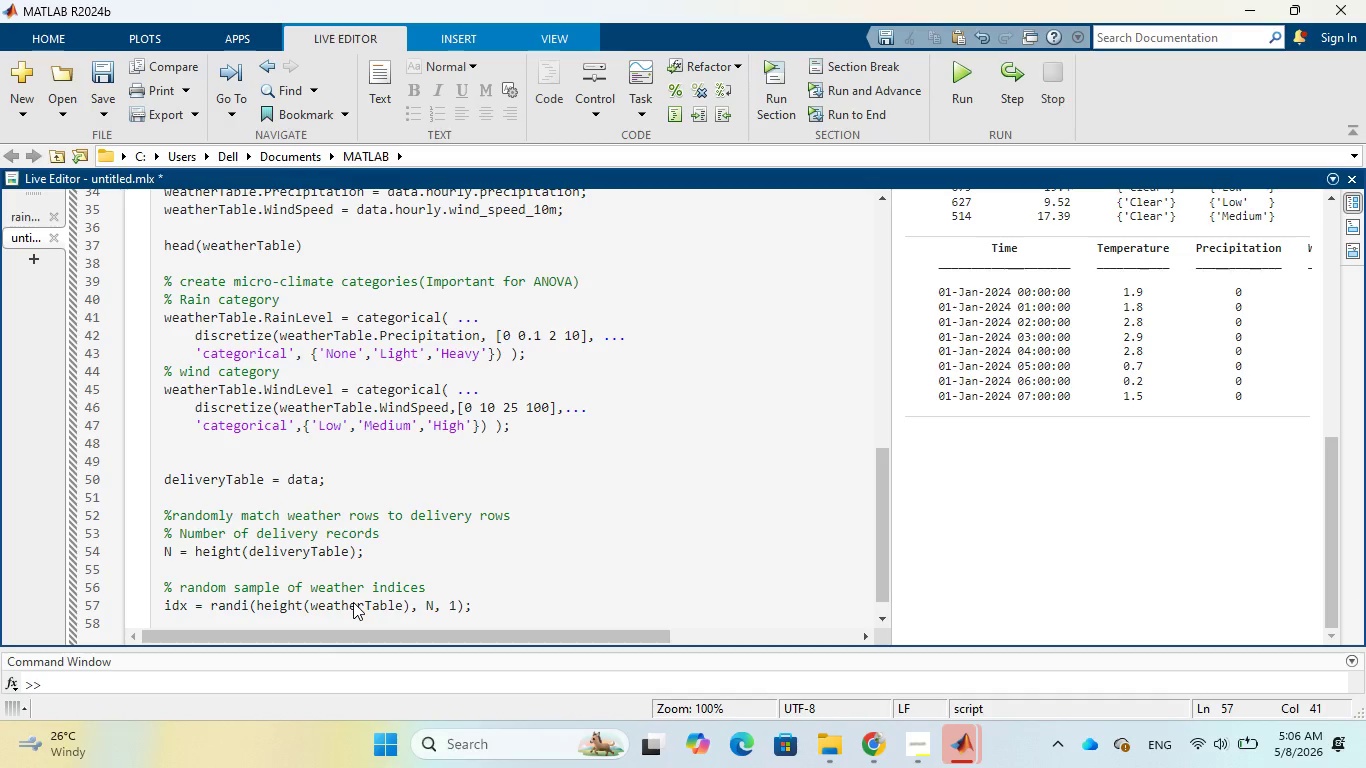 
key(Enter)
 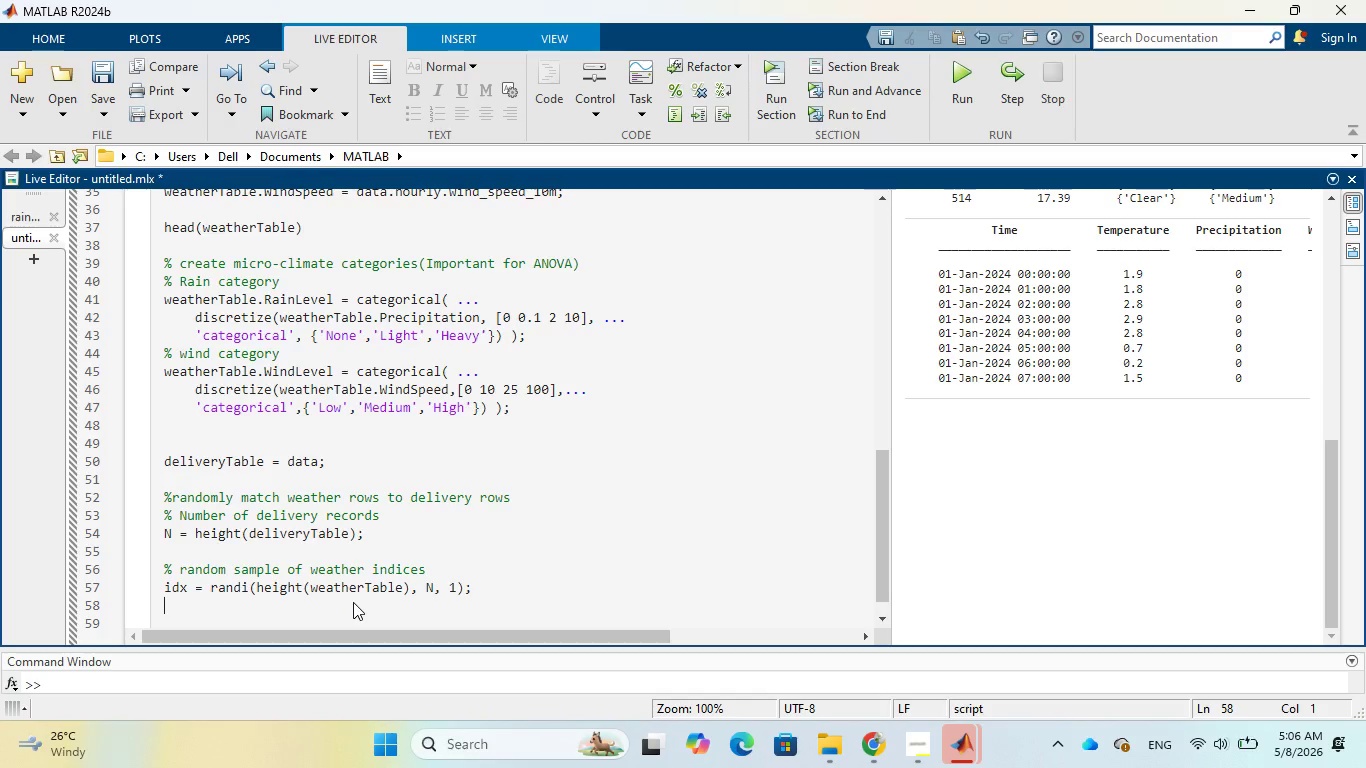 
wait(5.28)
 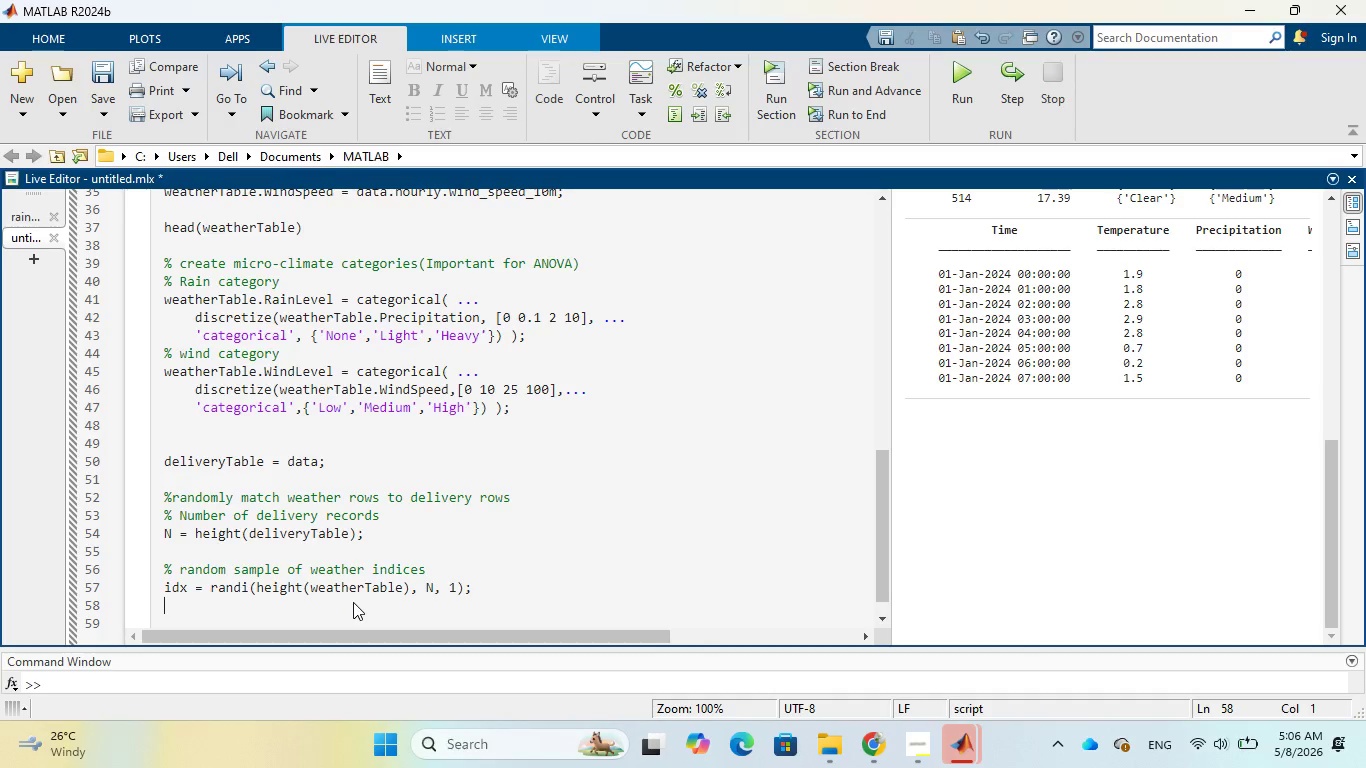 
key(Enter)
 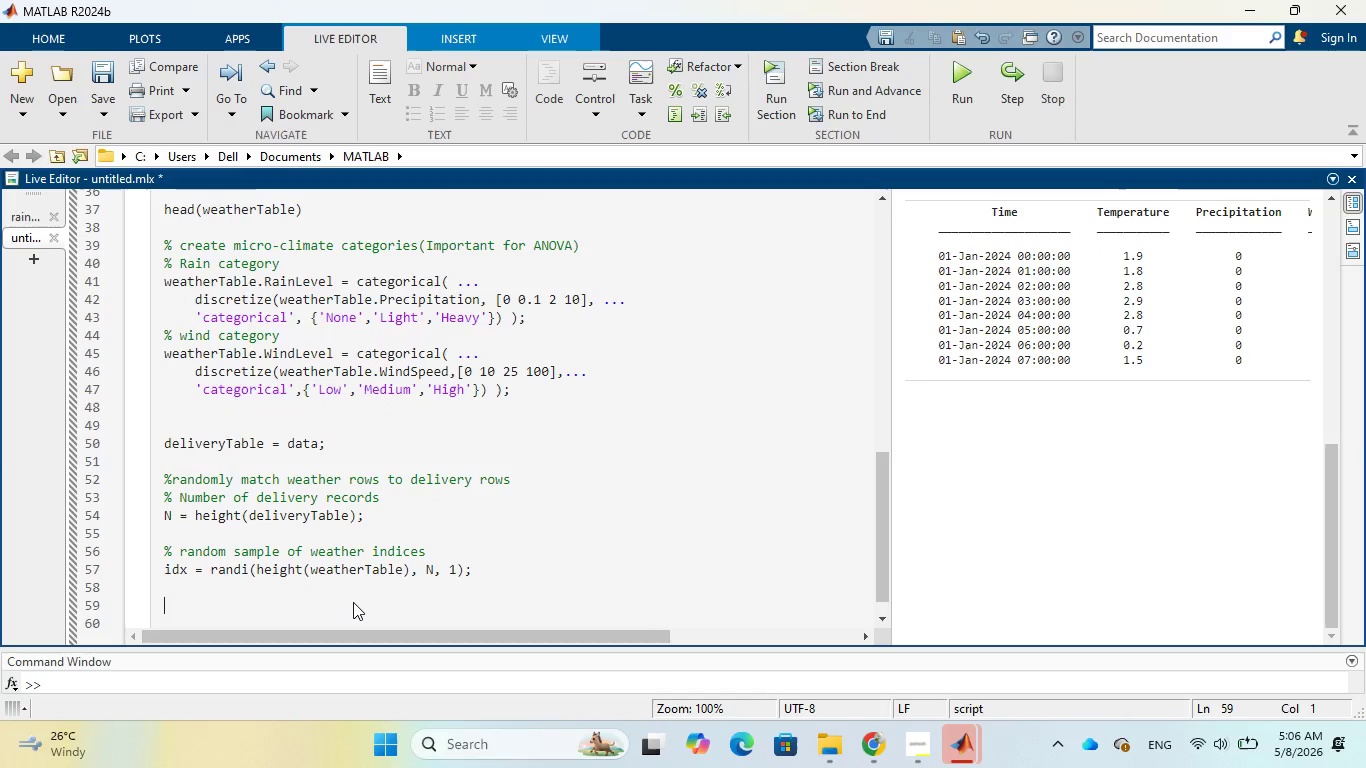 
wait(8.05)
 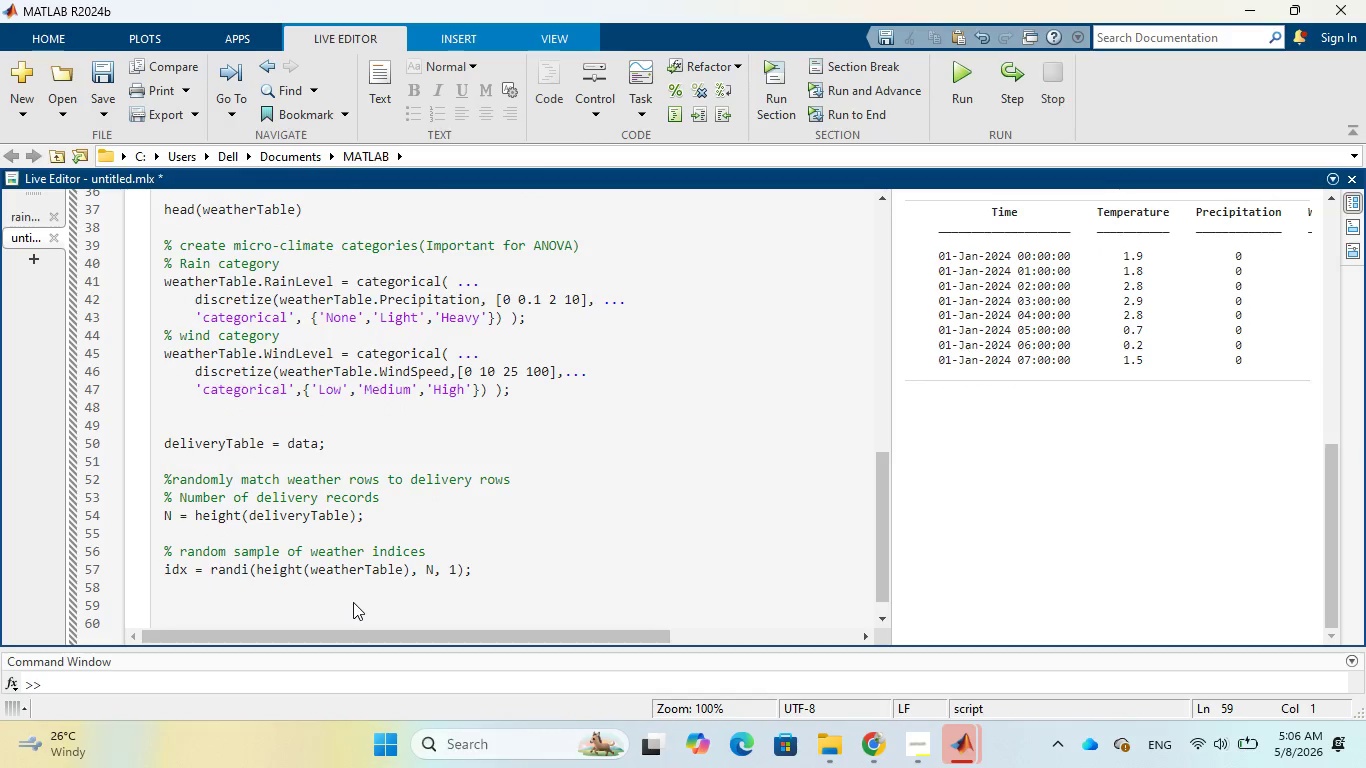 
type(% Create merged table)
 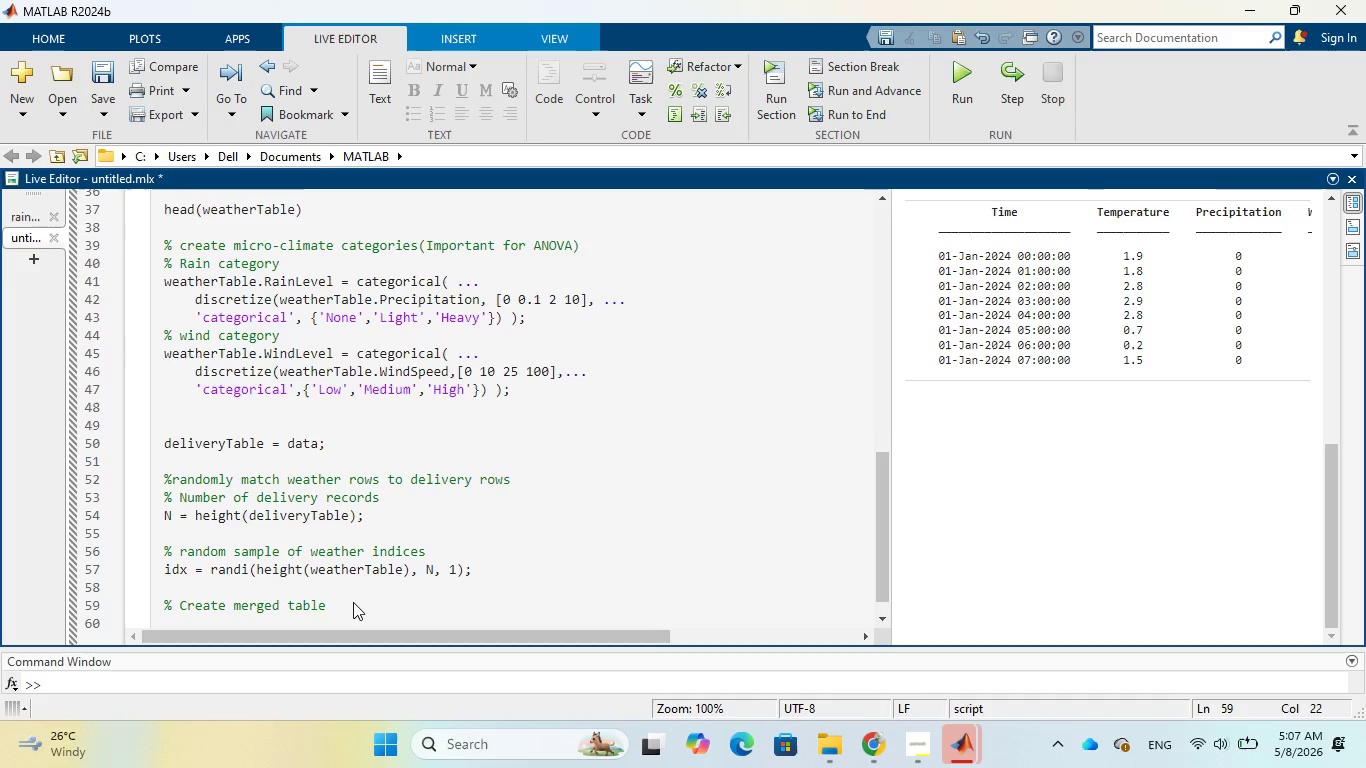 
key(Enter)
 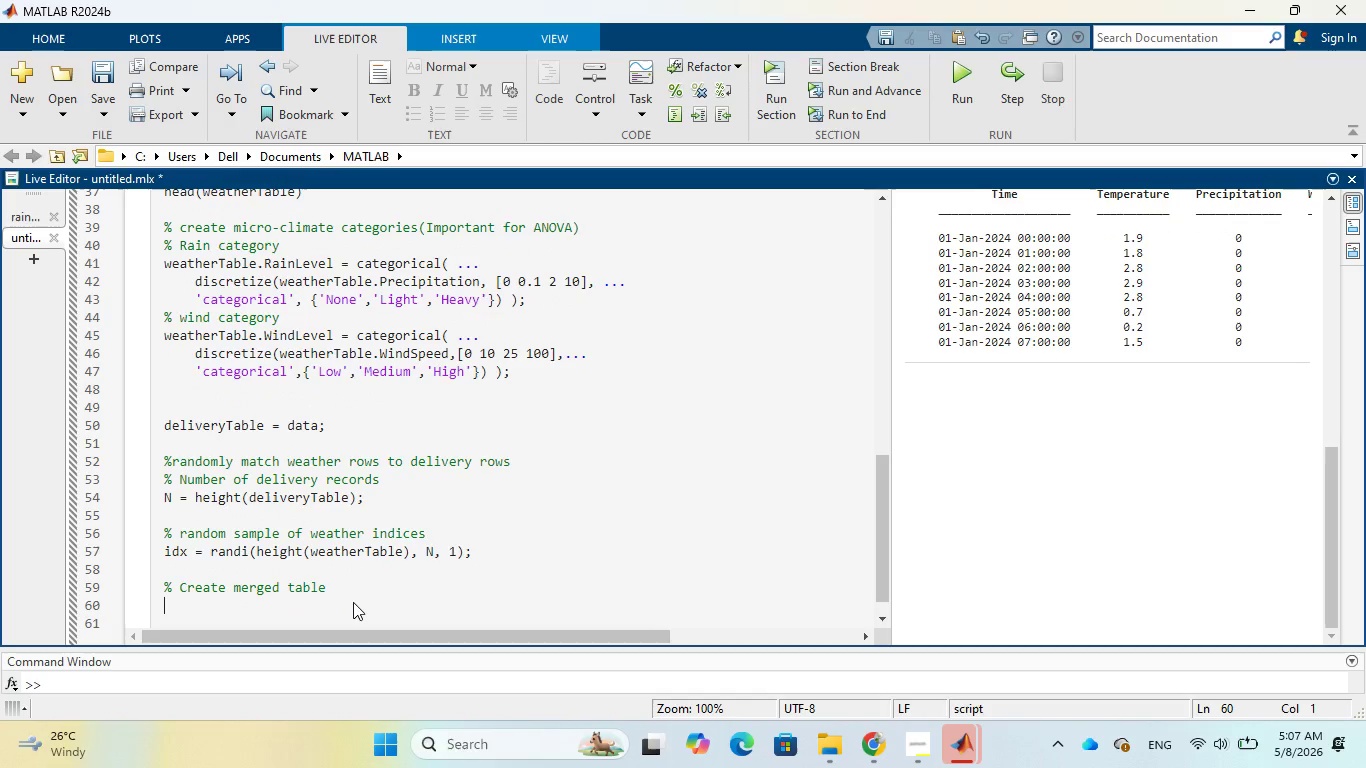 
type(merged = )
 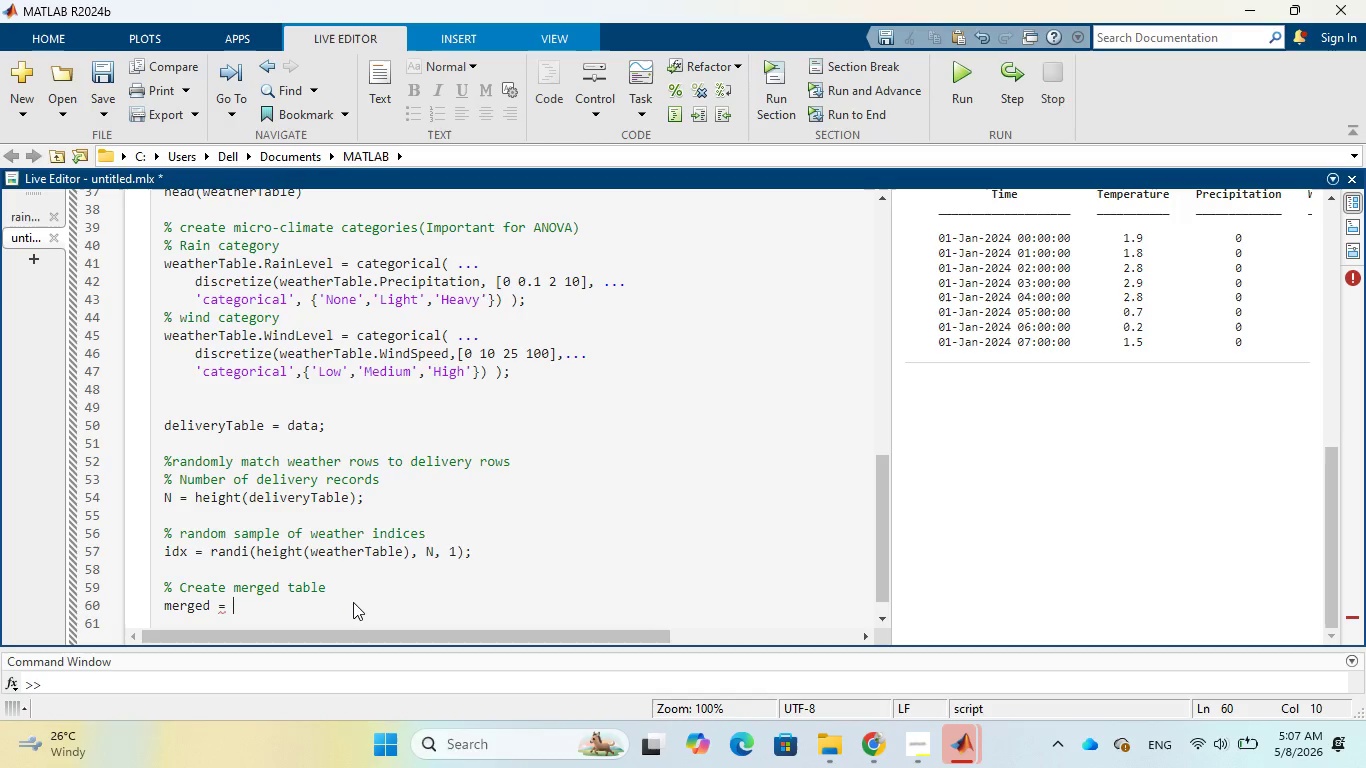 
type(delivery)
key(Tab)
 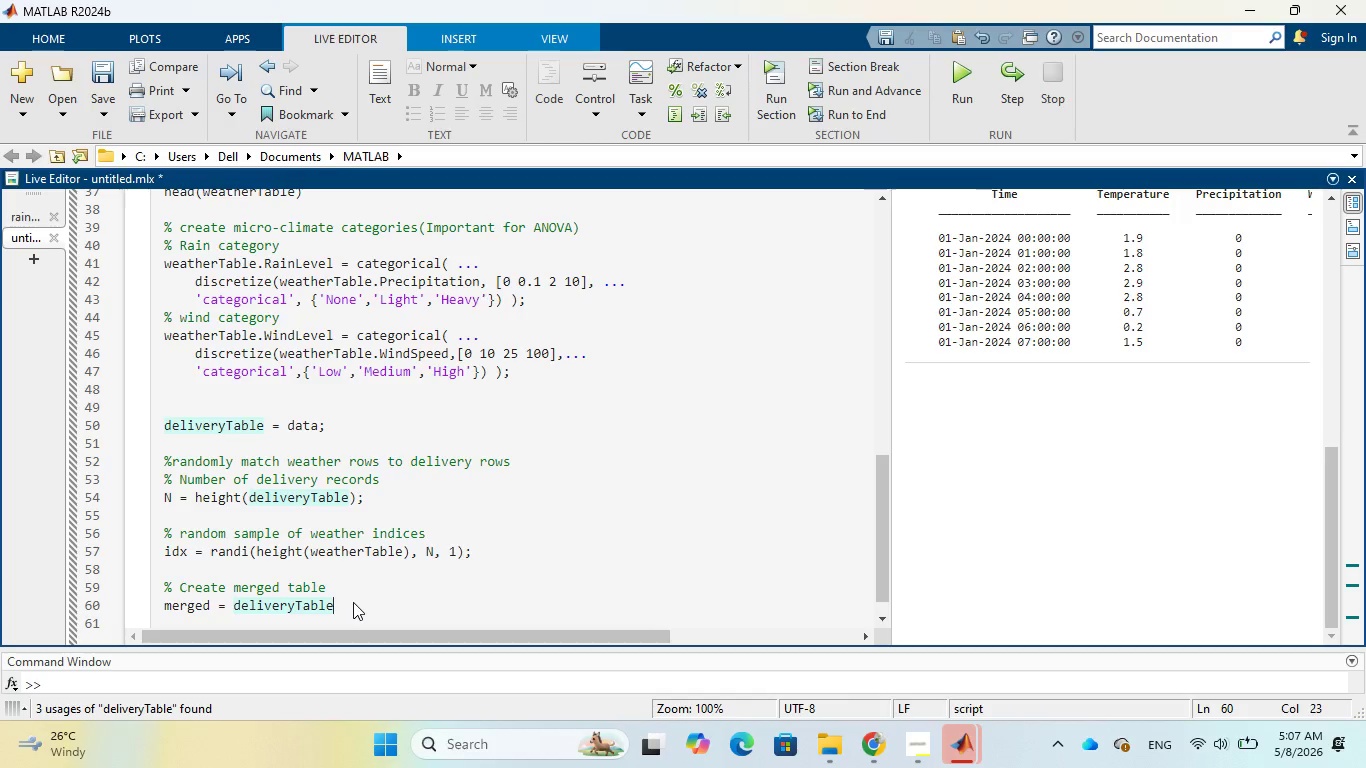 
key(Semicolon)
 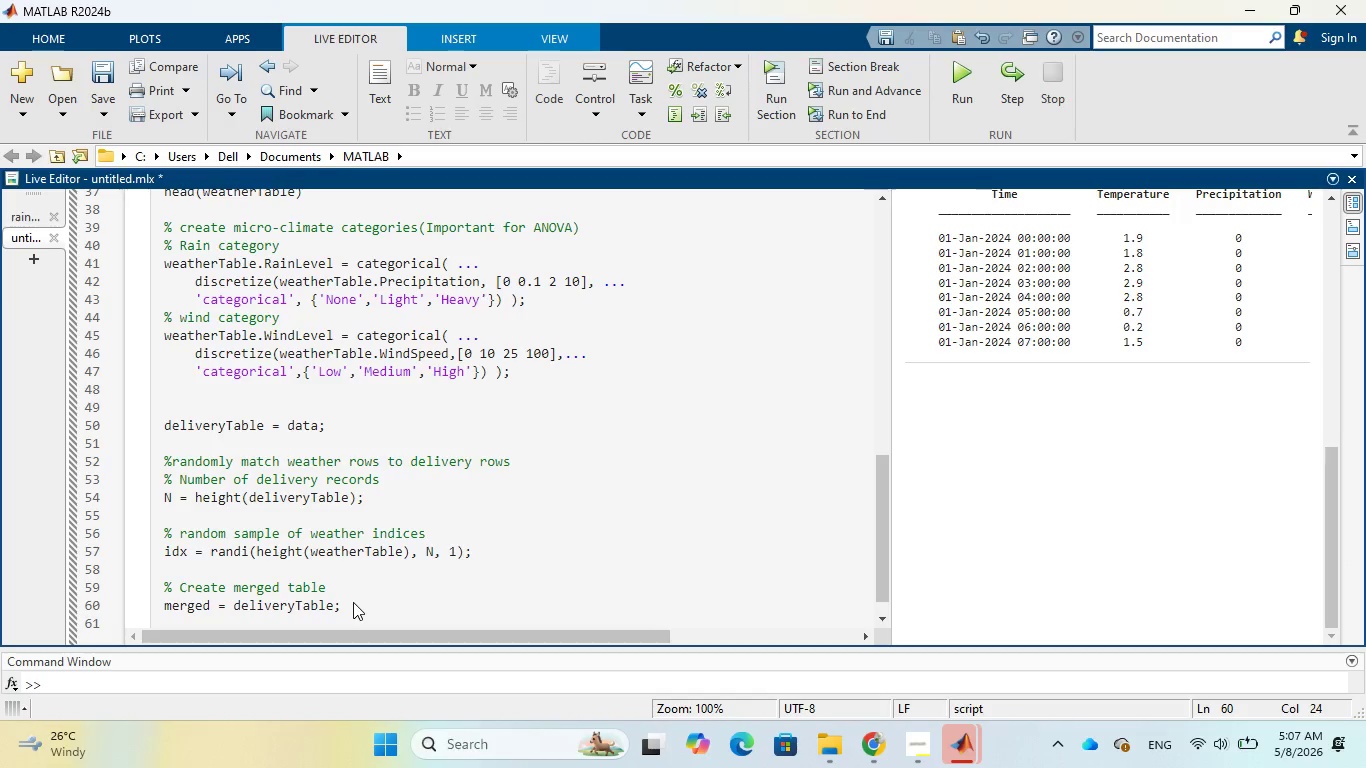 
wait(7.8)
 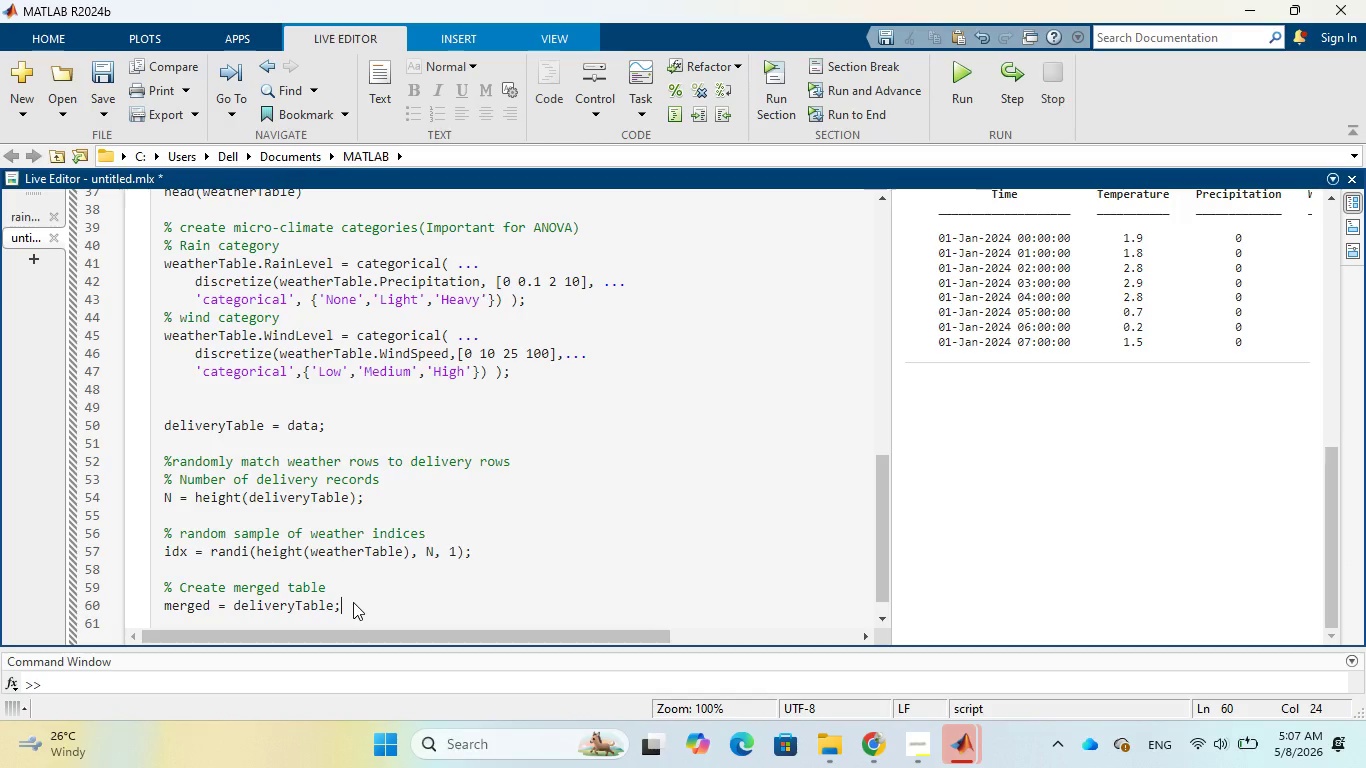 
key(Enter)
 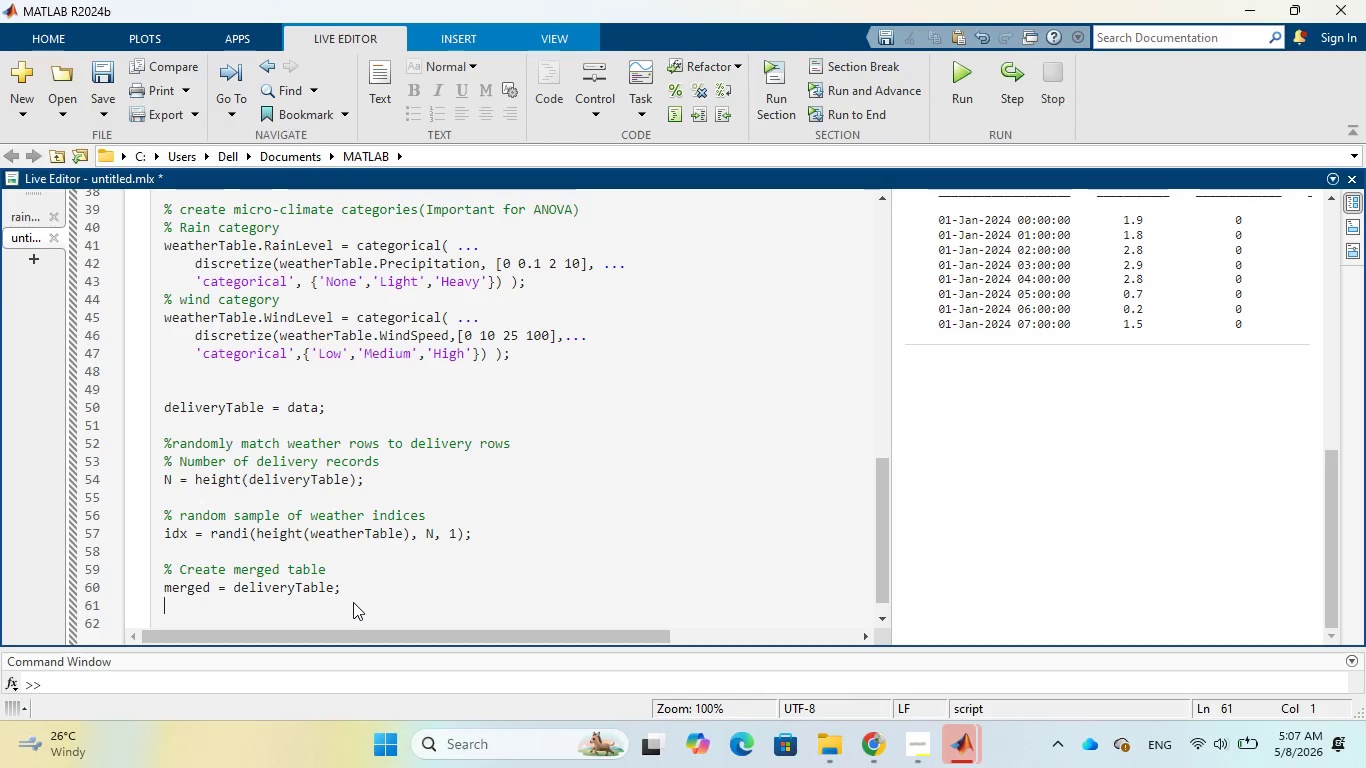 
key(Enter)
 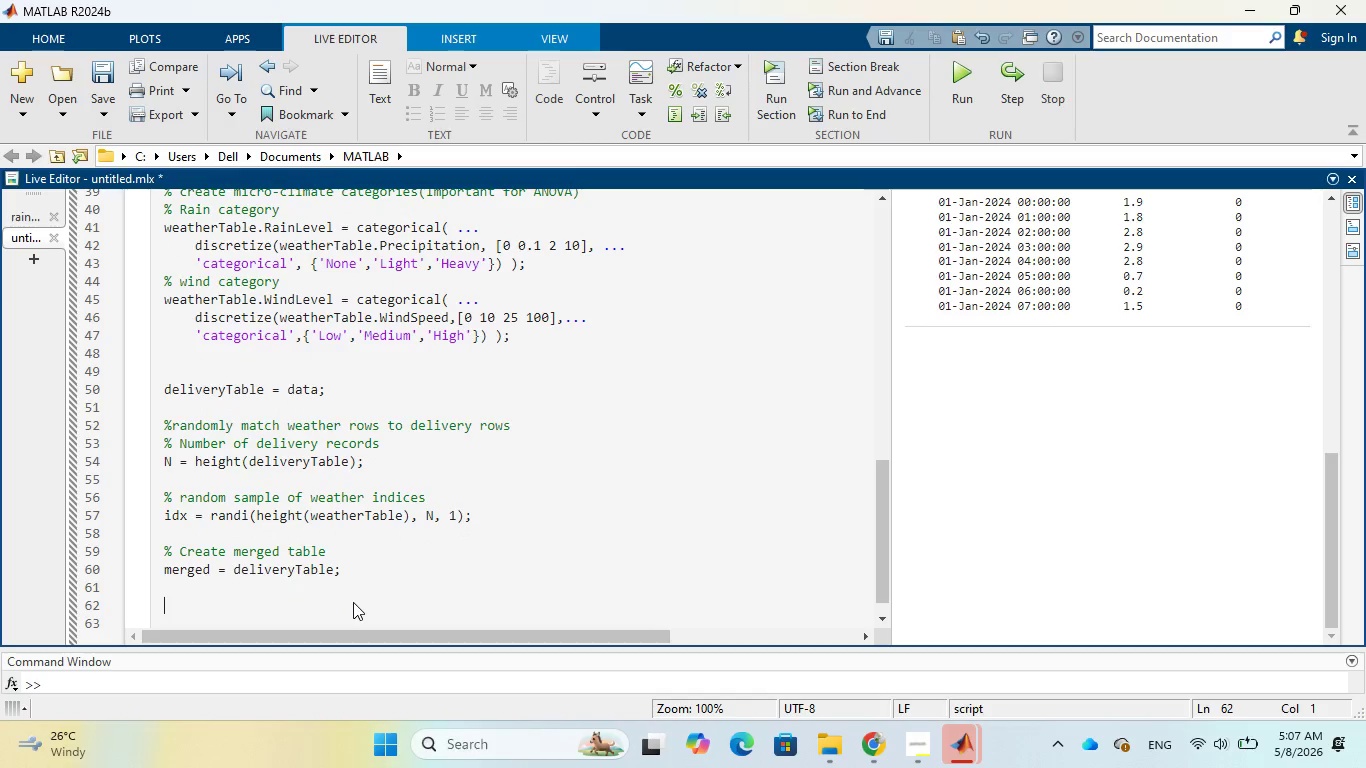 
wait(11.72)
 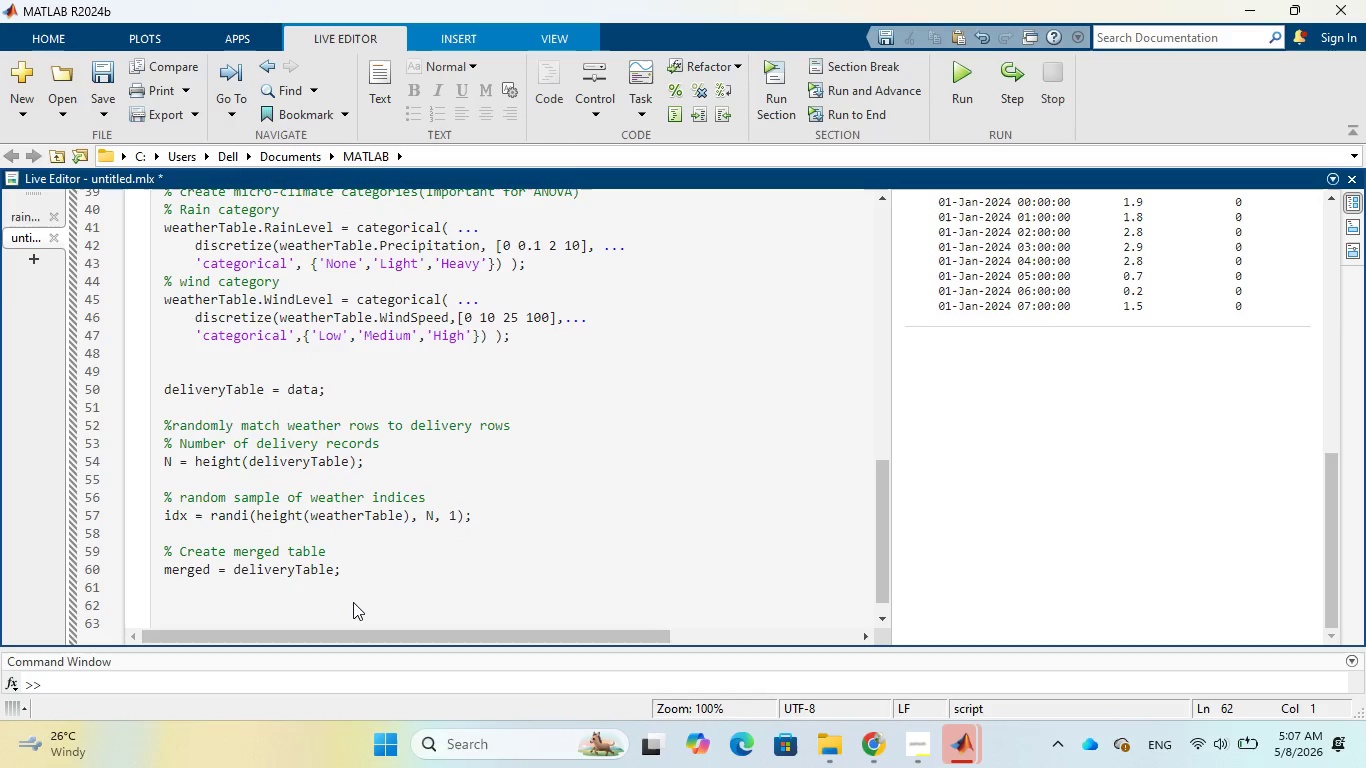 
type(% Append weathr numeric)
 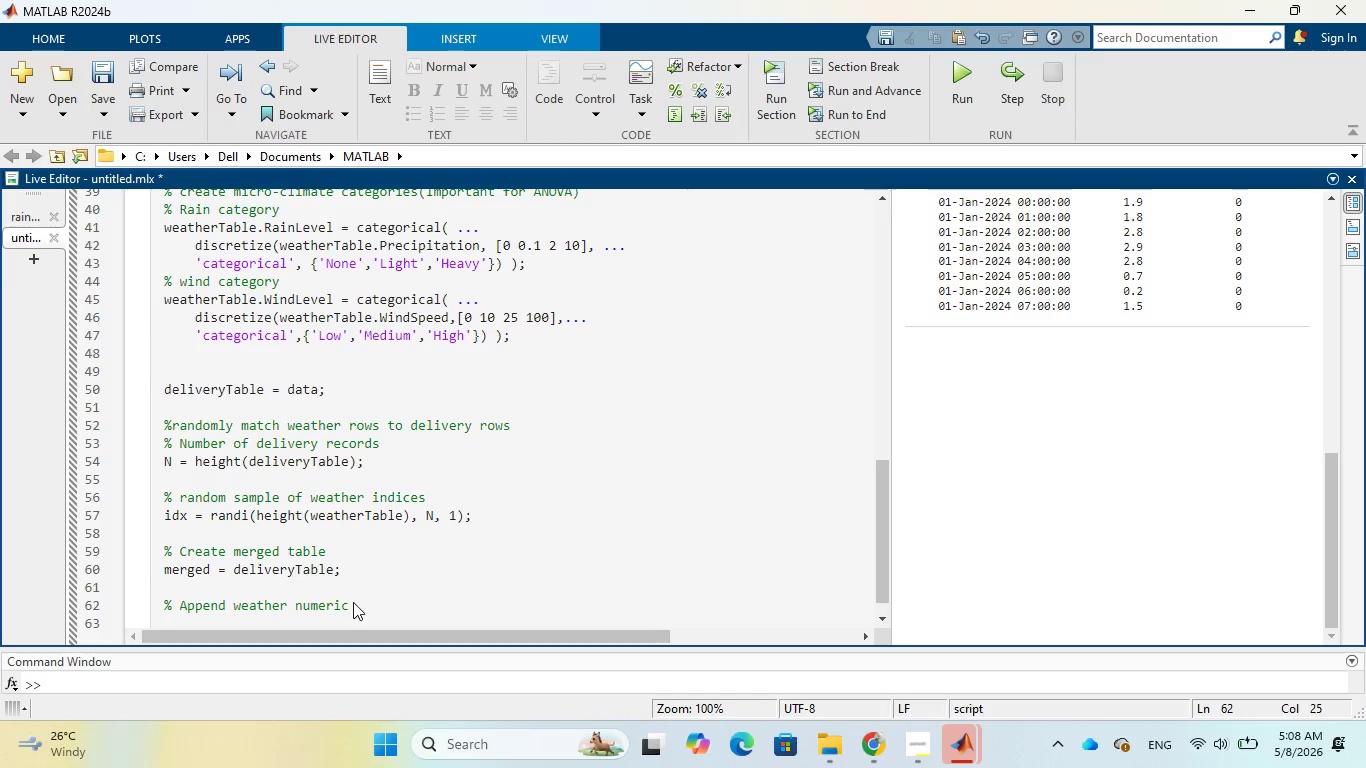 
wait(142.0)
 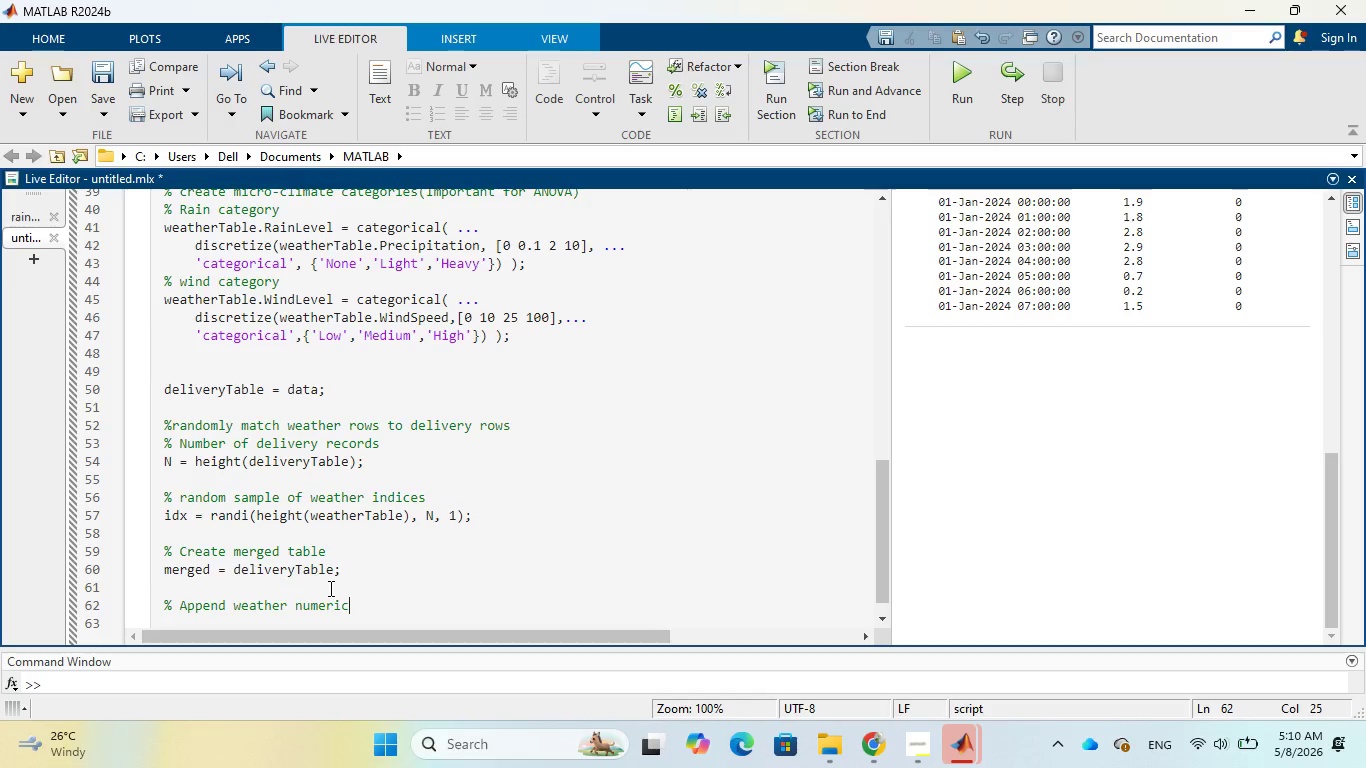 
type( variables)
 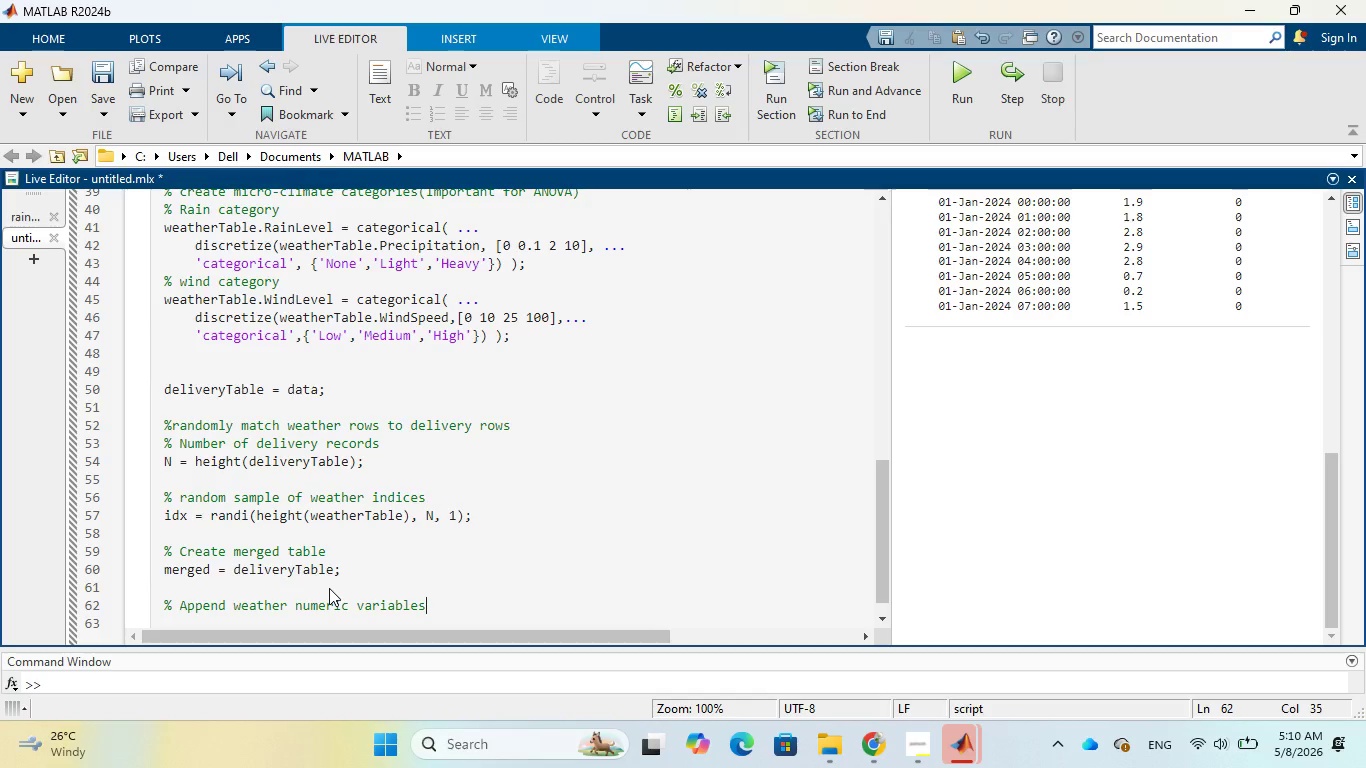 
key(Enter)
 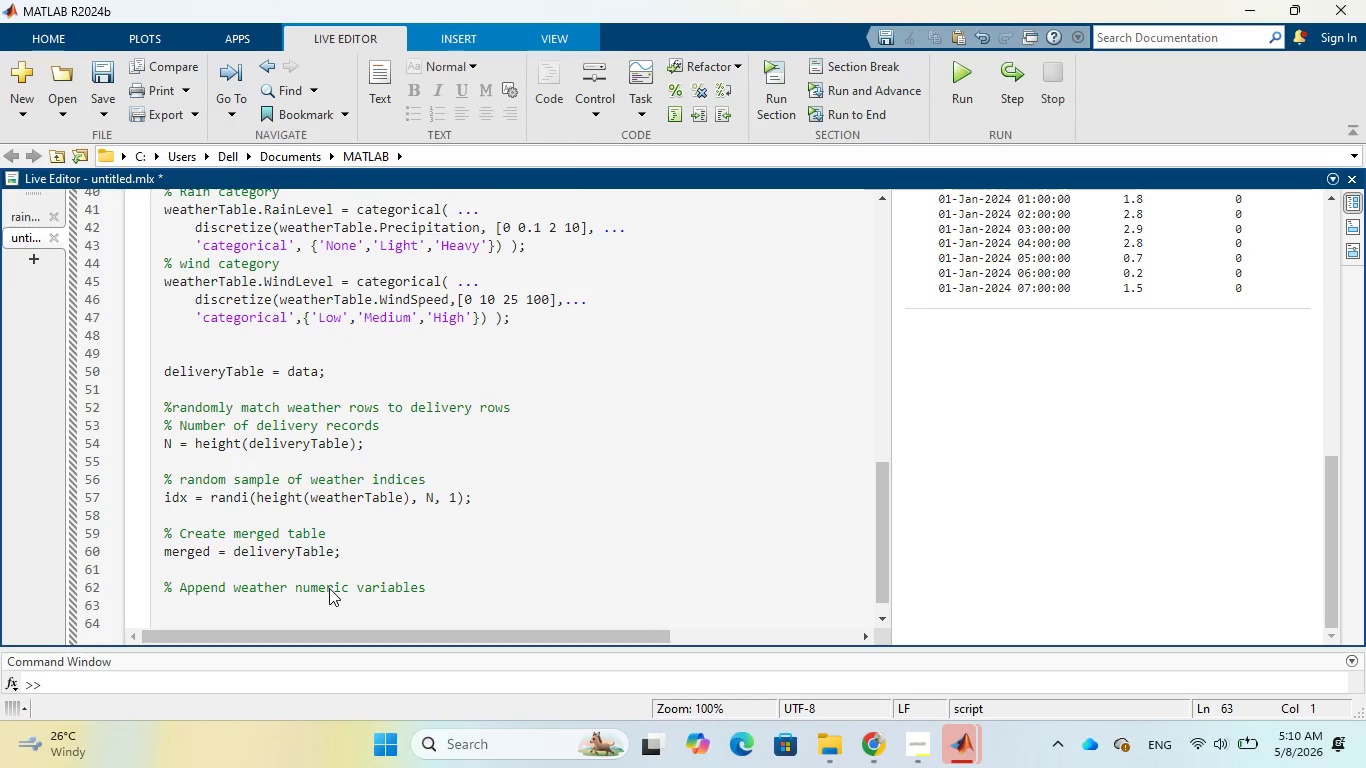 
type(merg)
 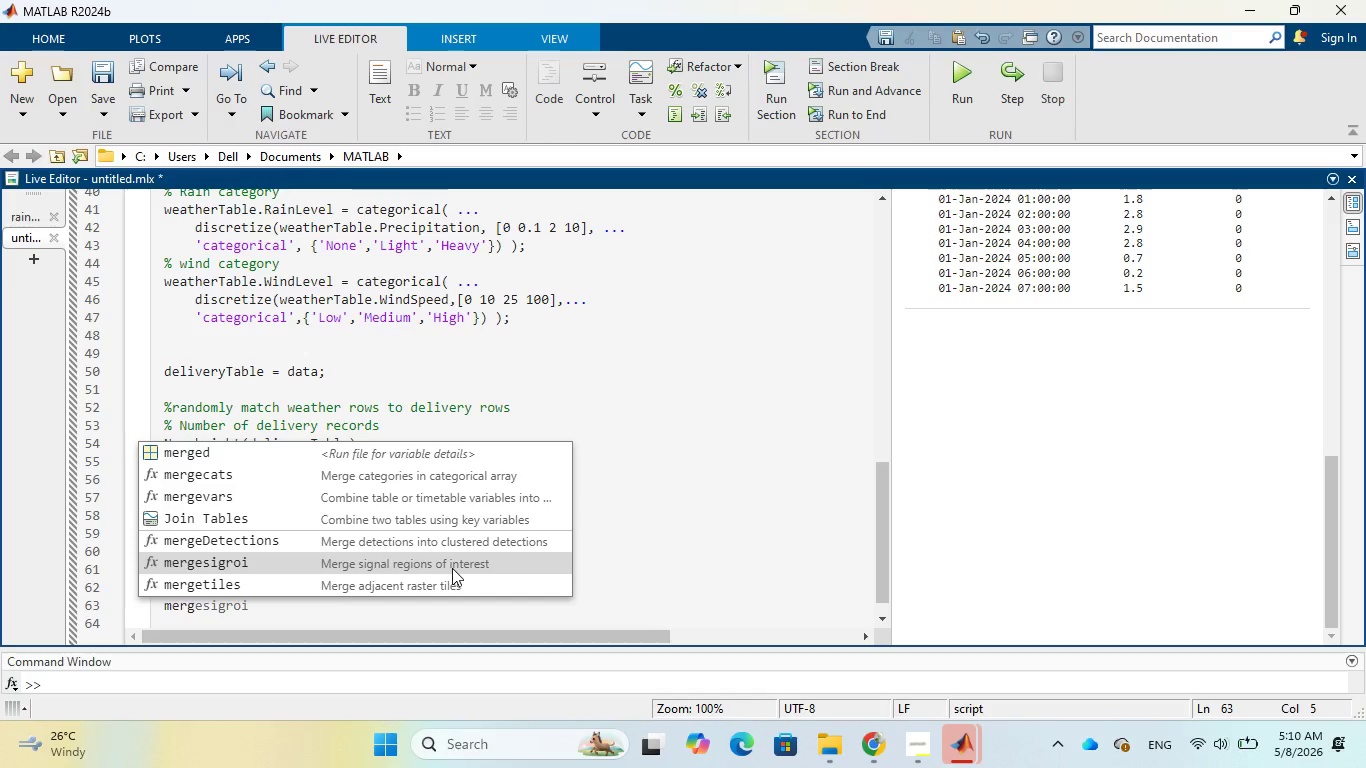 
wait(5.78)
 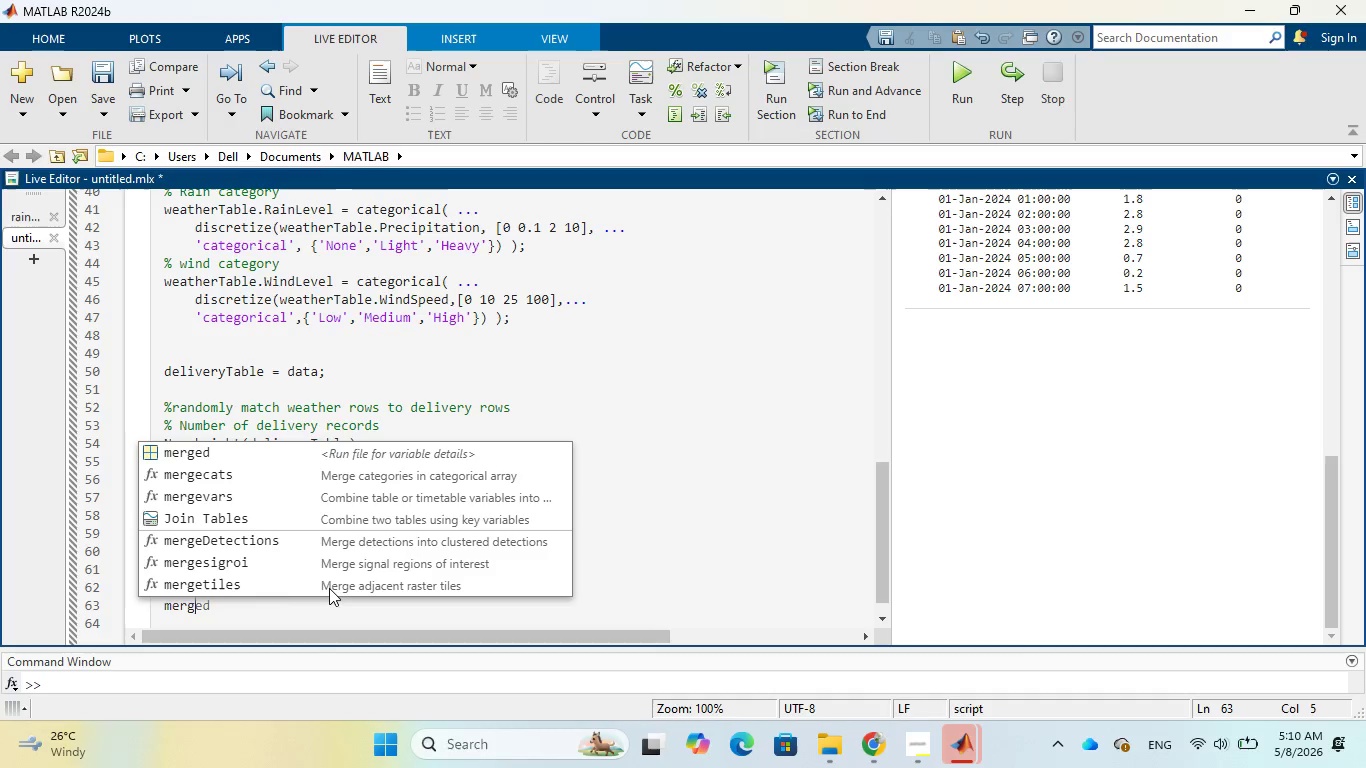 
type(ed)
 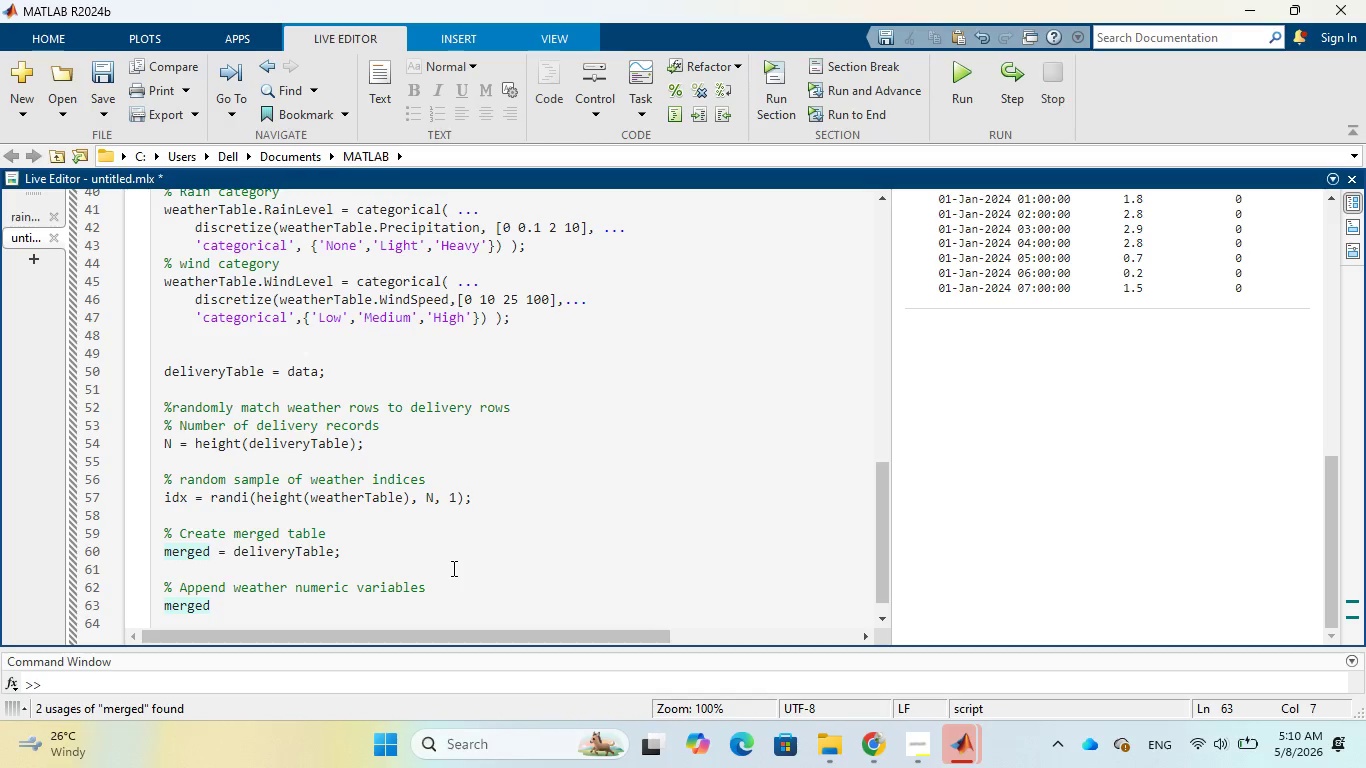 
type(.Temperature = weathr)
key(Tab)
type(.)
 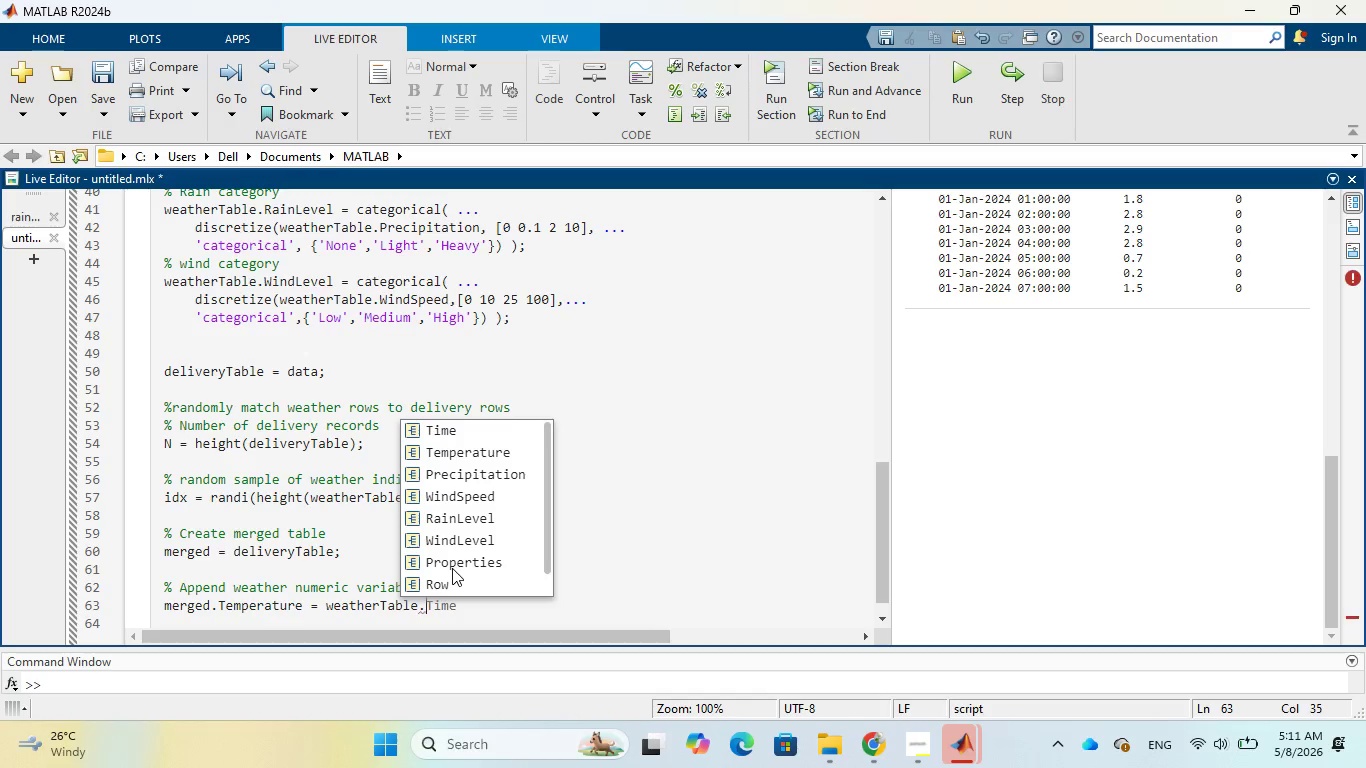 
left_click([501, 452])
 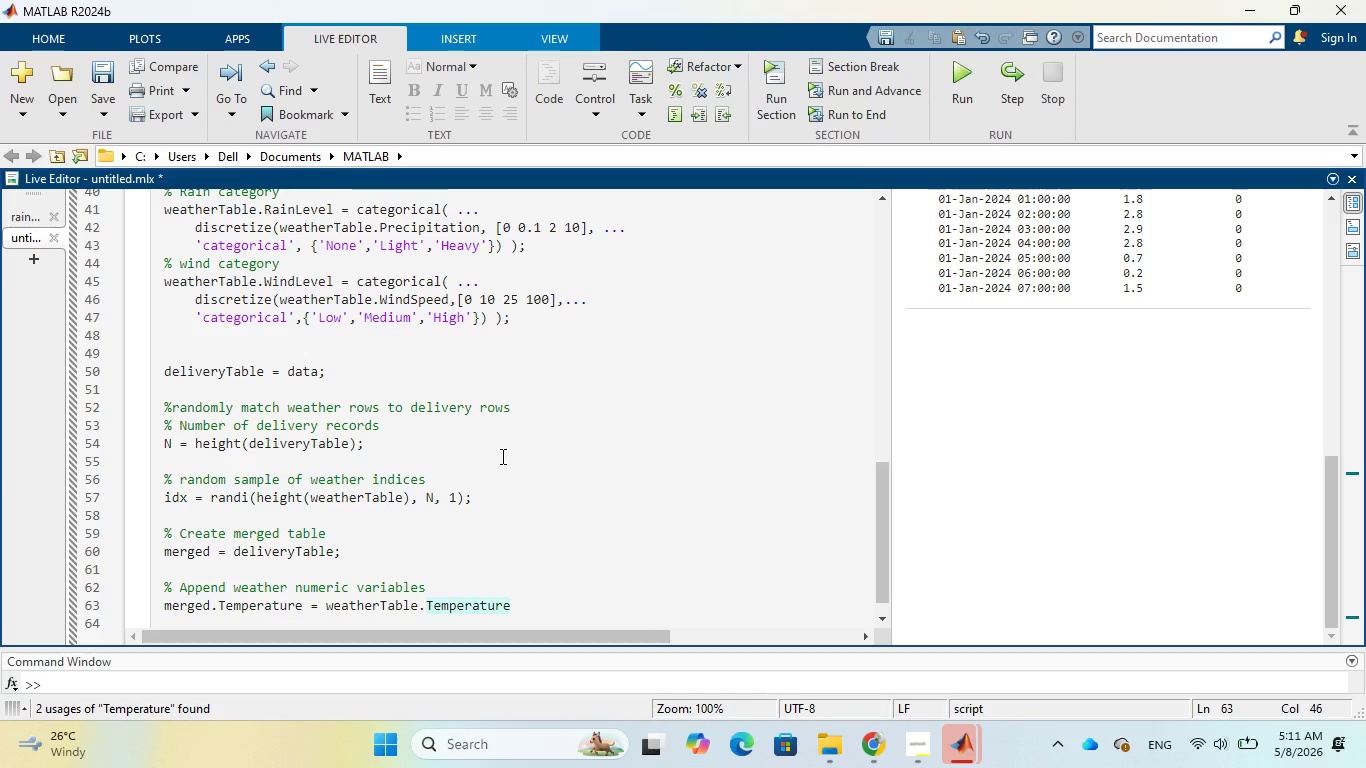 
type((idx)
 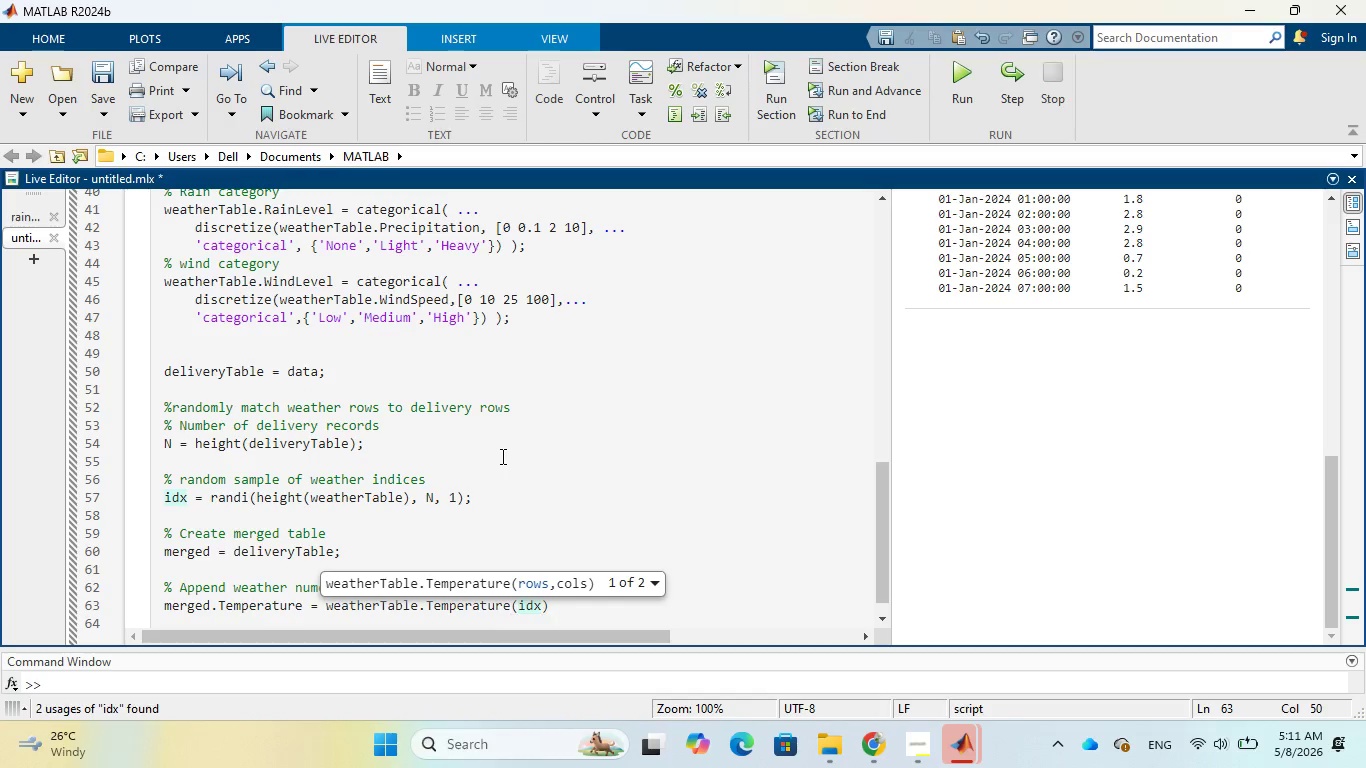 
key(ArrowRight)
 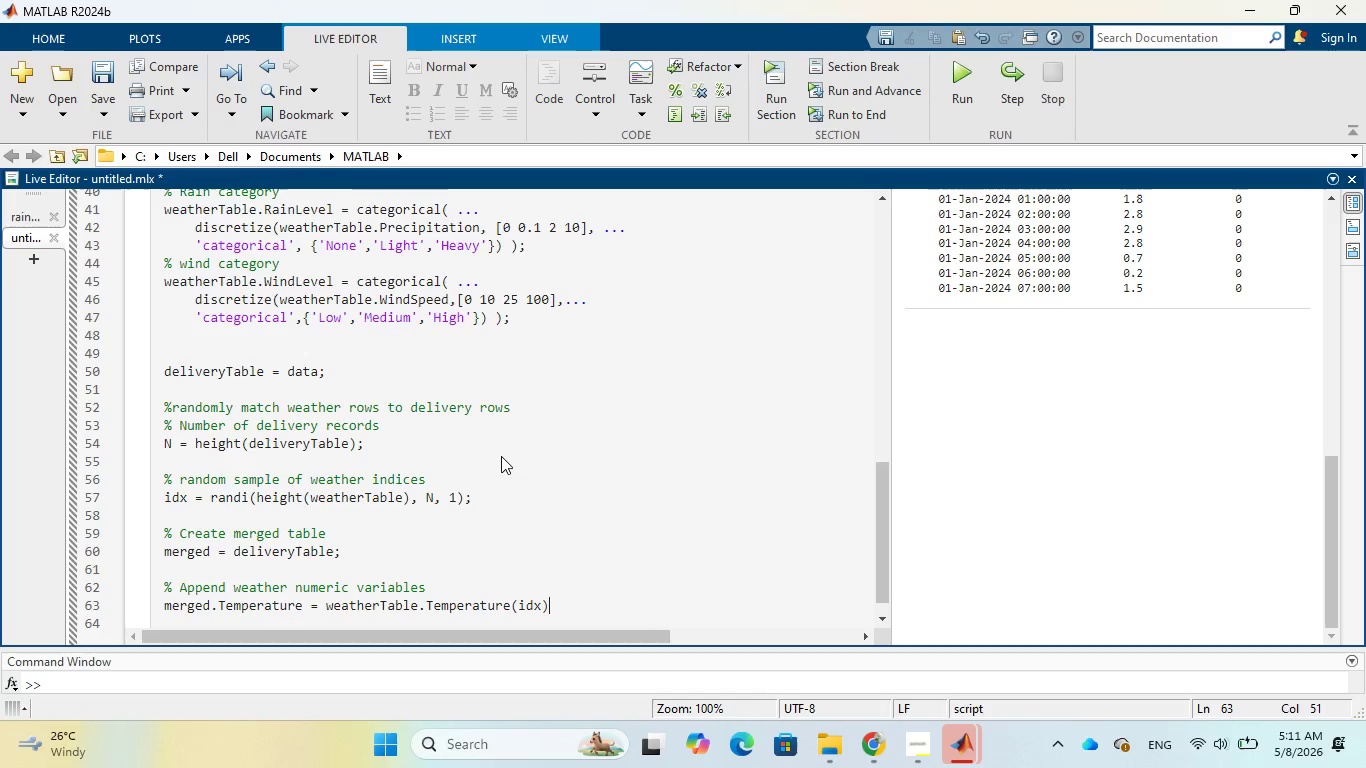 
key(Semicolon)
 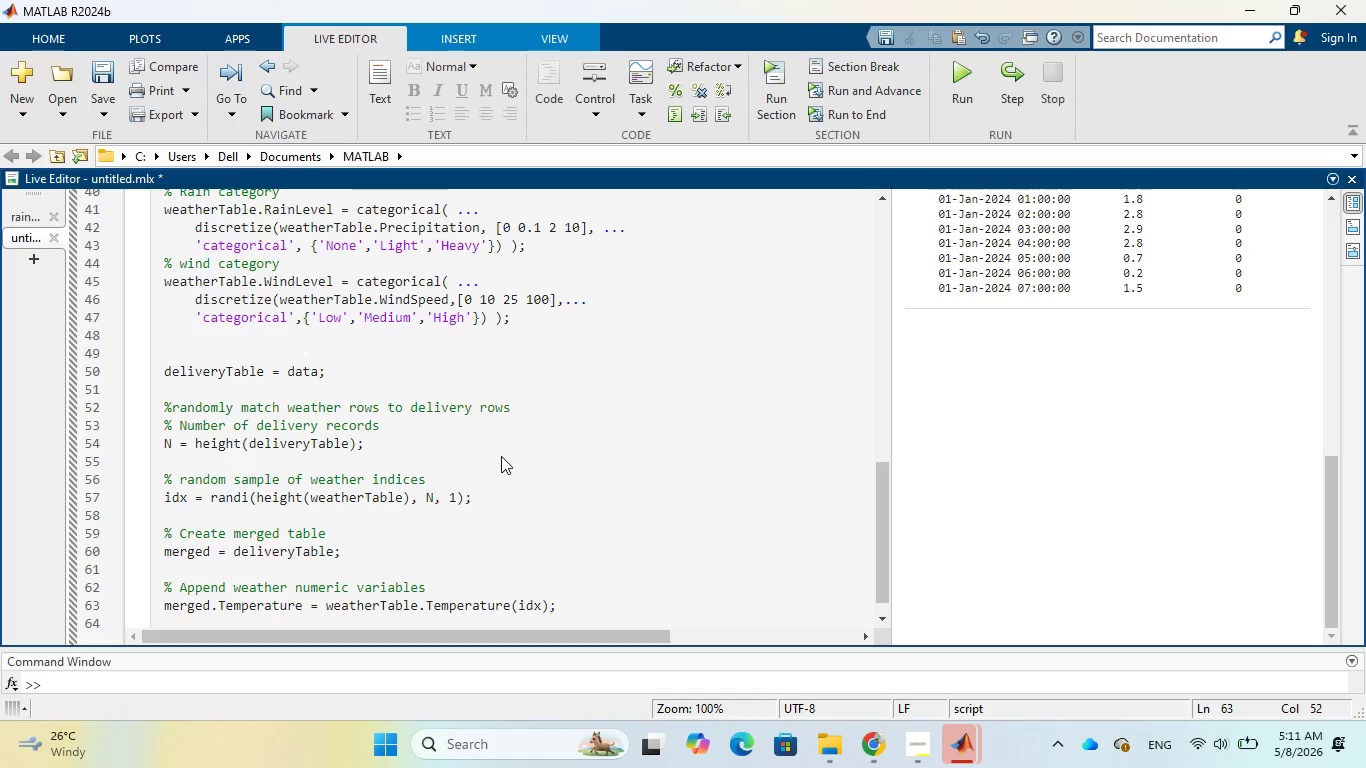 
key(Enter)
 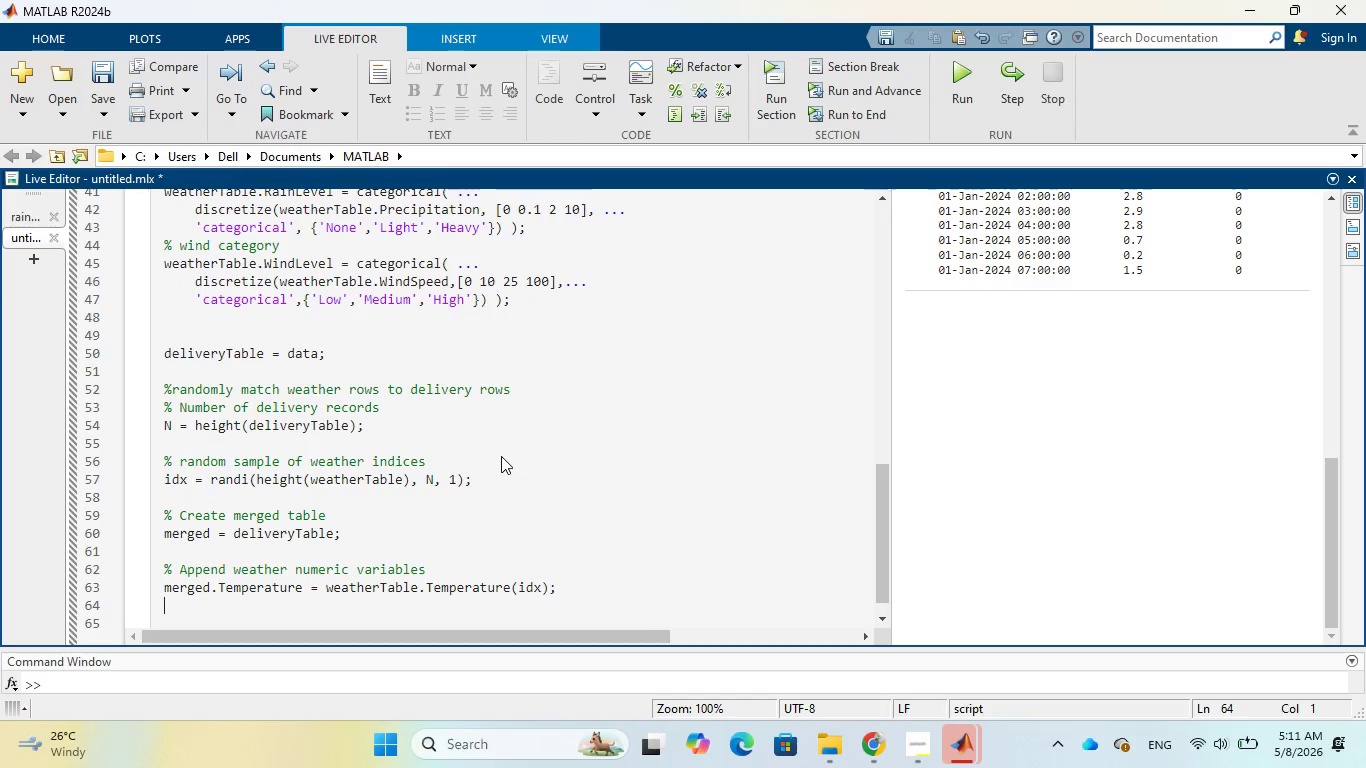 
type(merged.Precipitation)
 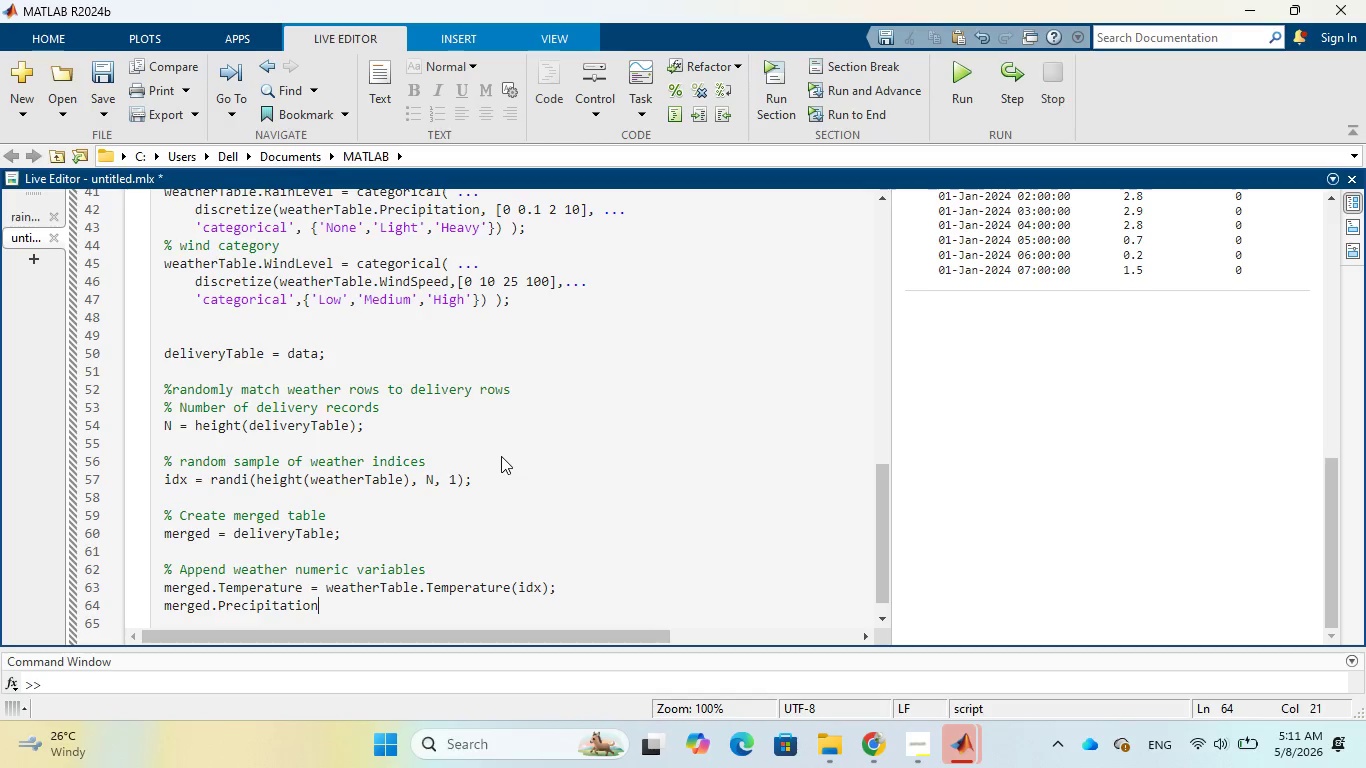 
type( = weather)
key(Tab)
 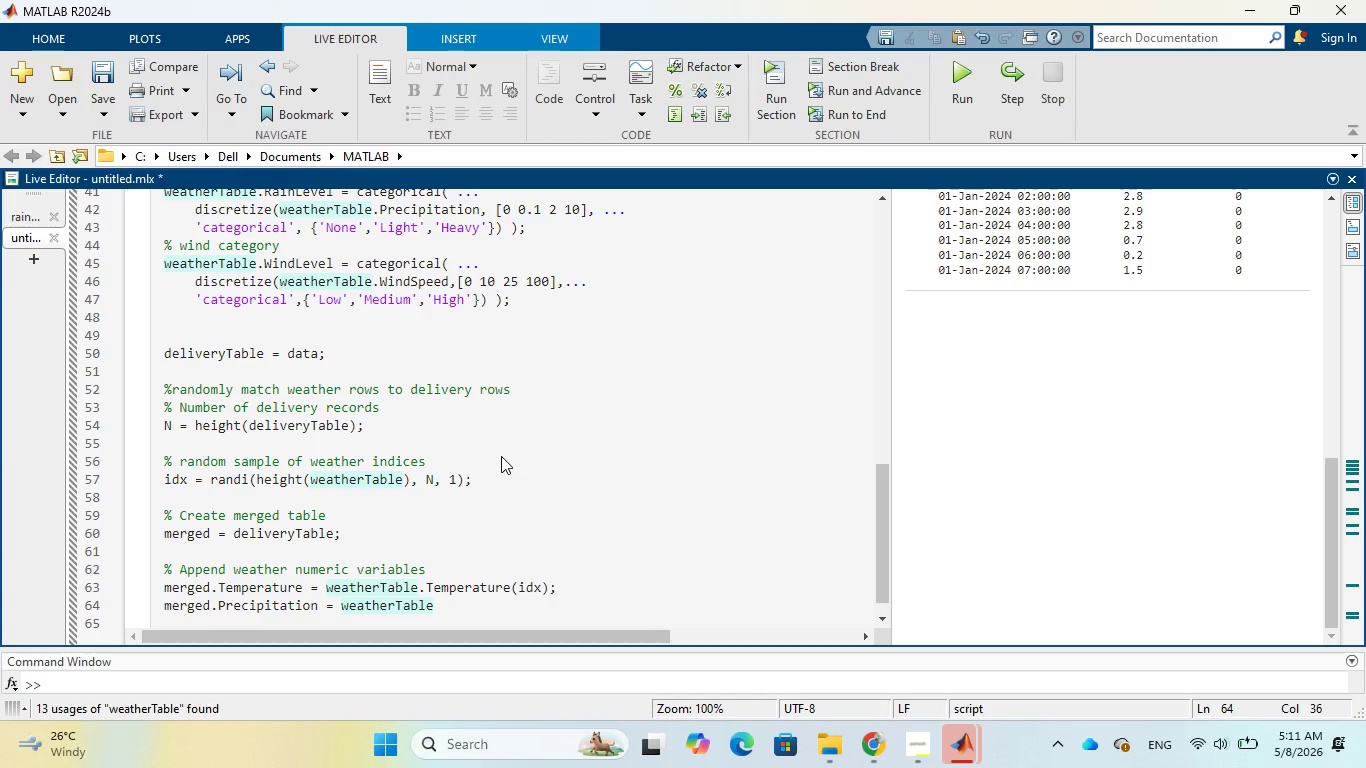 
wait(8.36)
 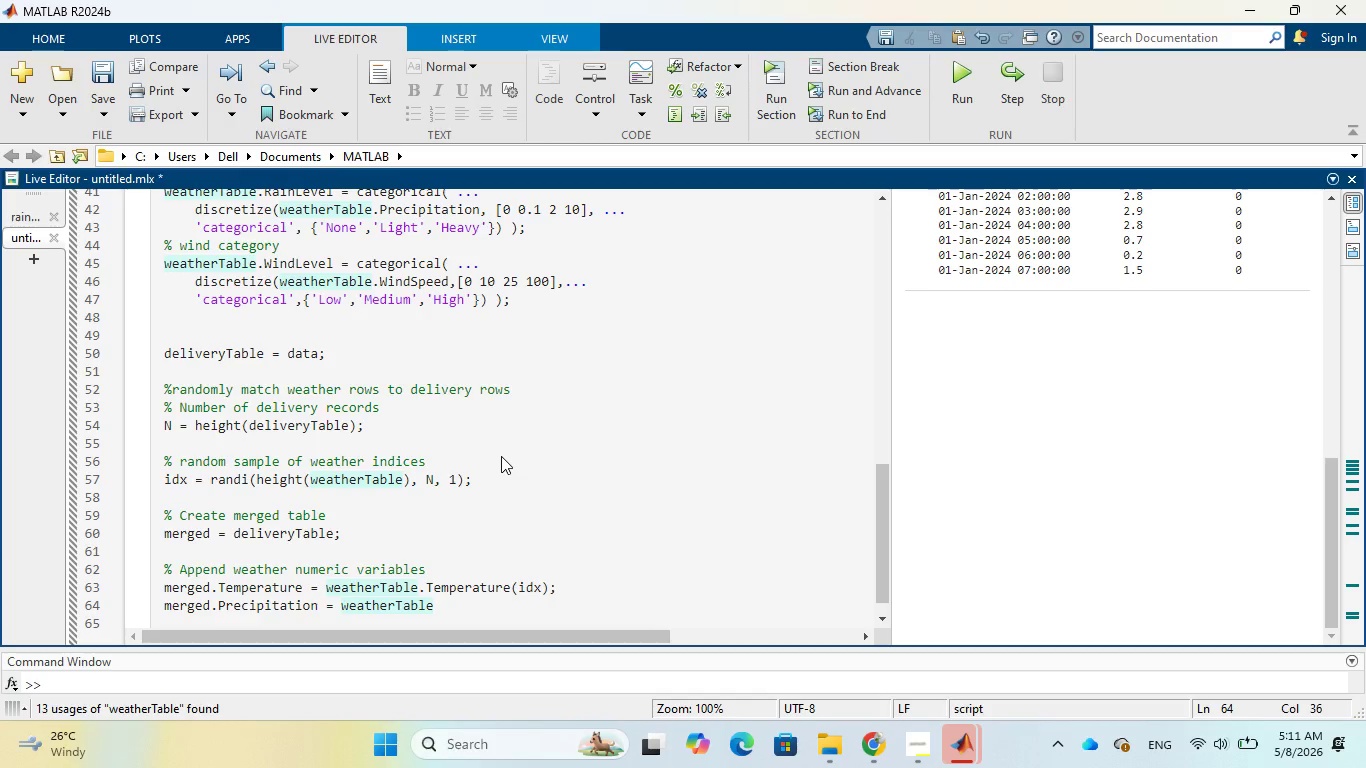 
key(Period)
 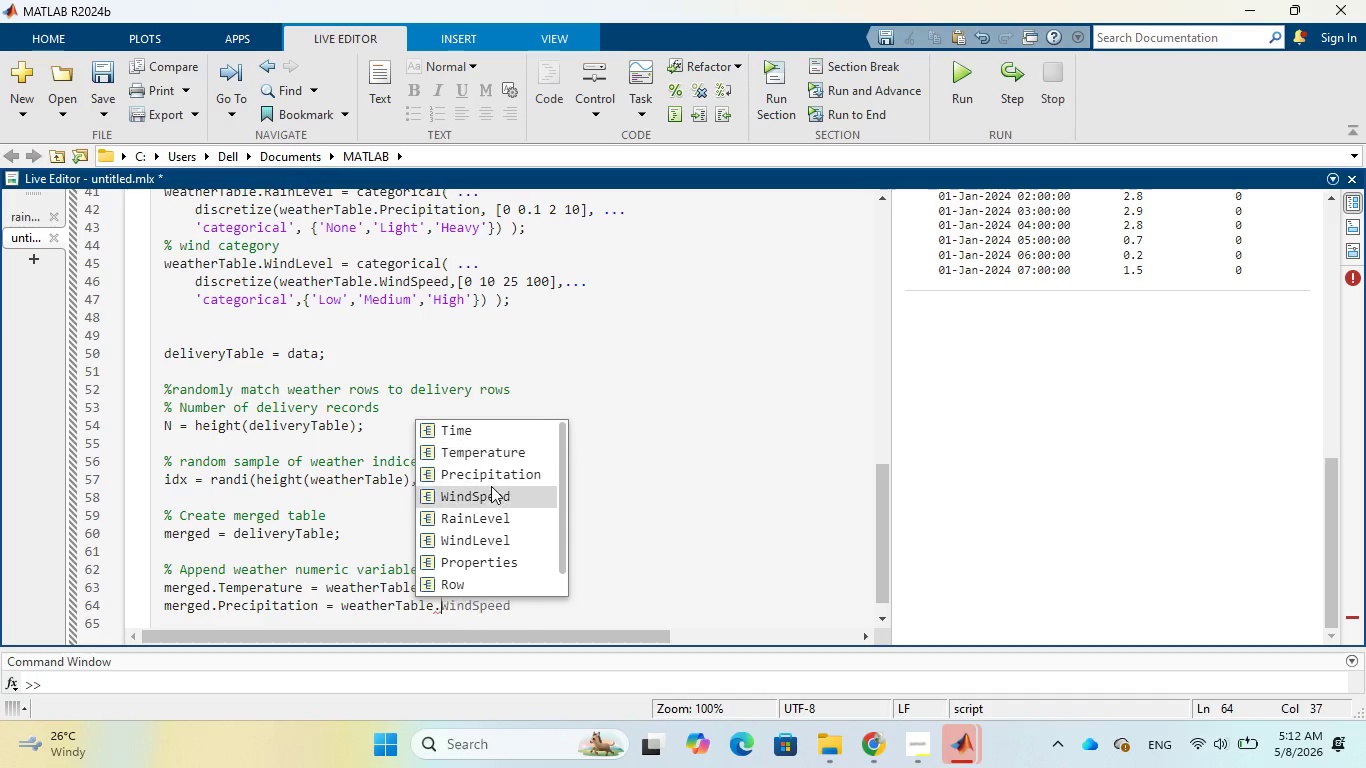 
left_click([501, 466])
 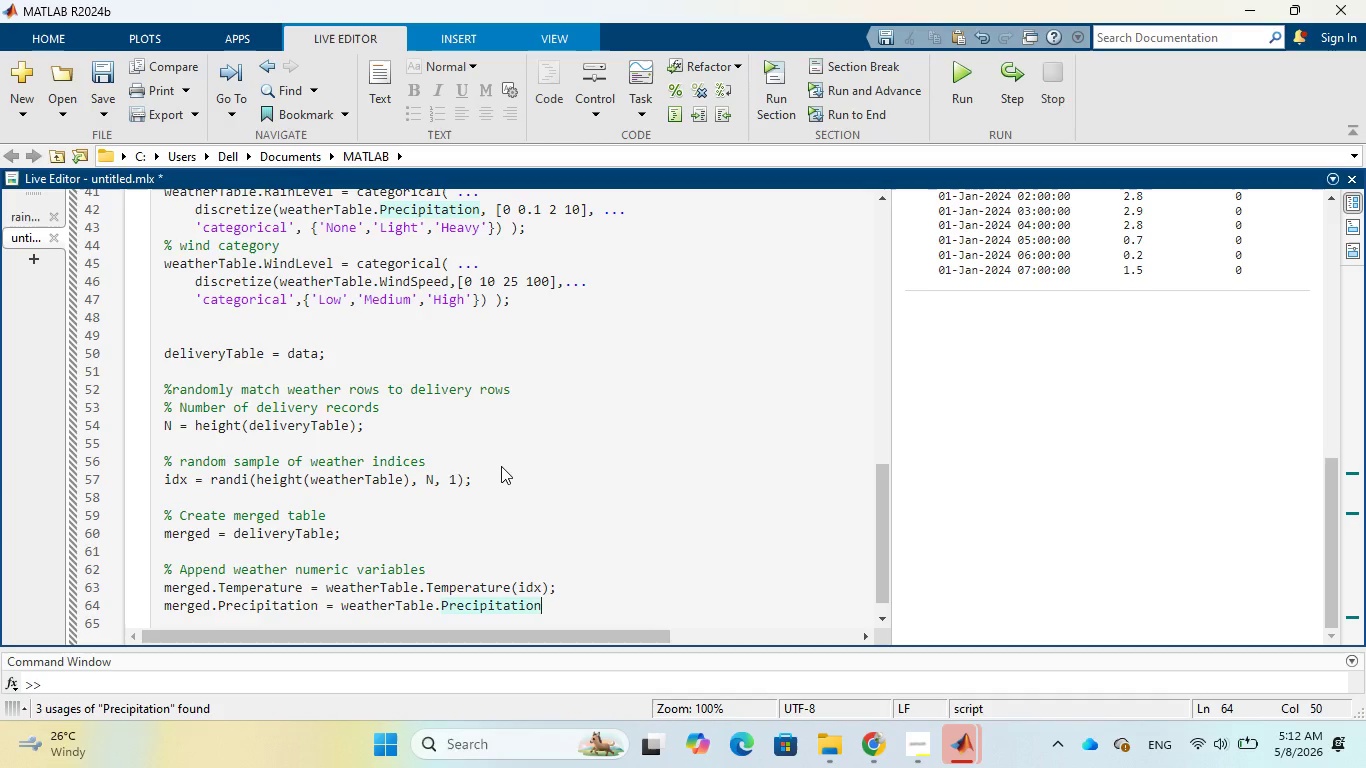 
type((idx)
 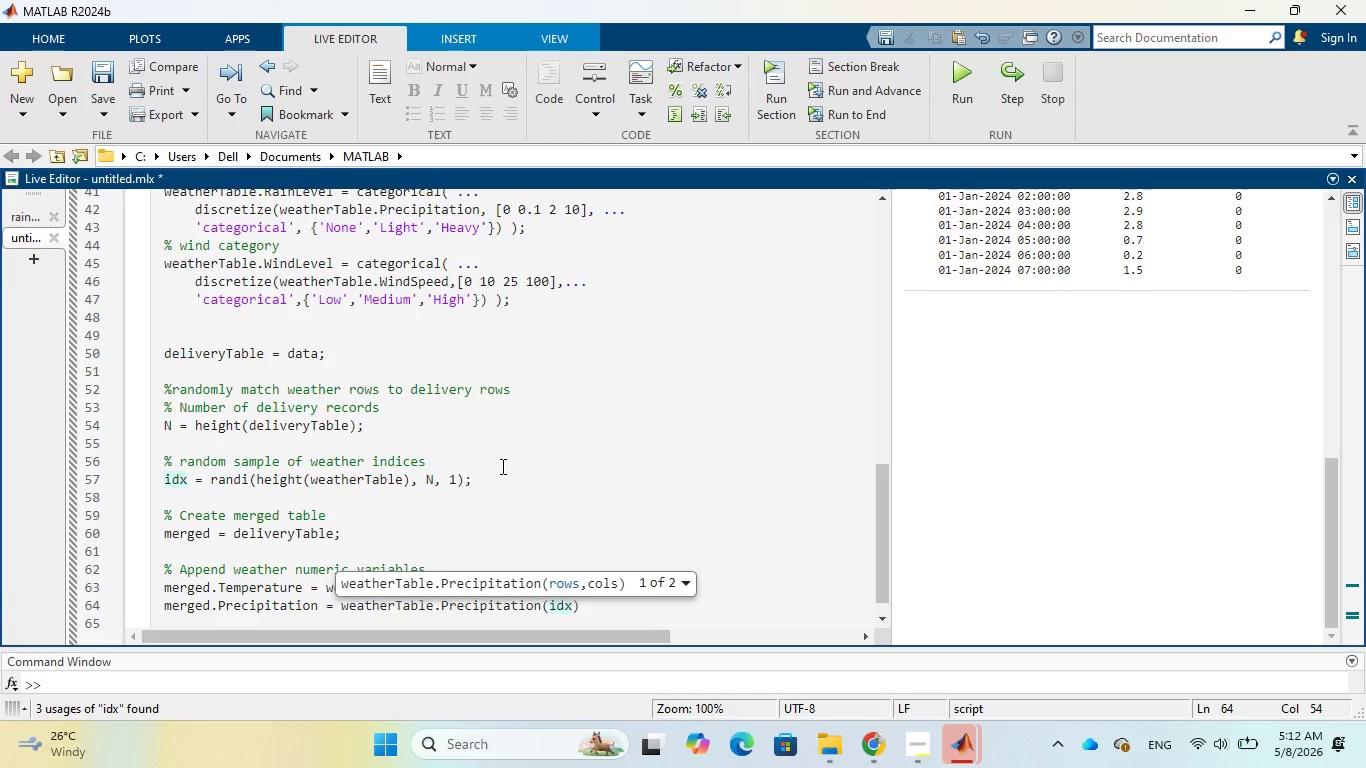 
key(ArrowRight)
 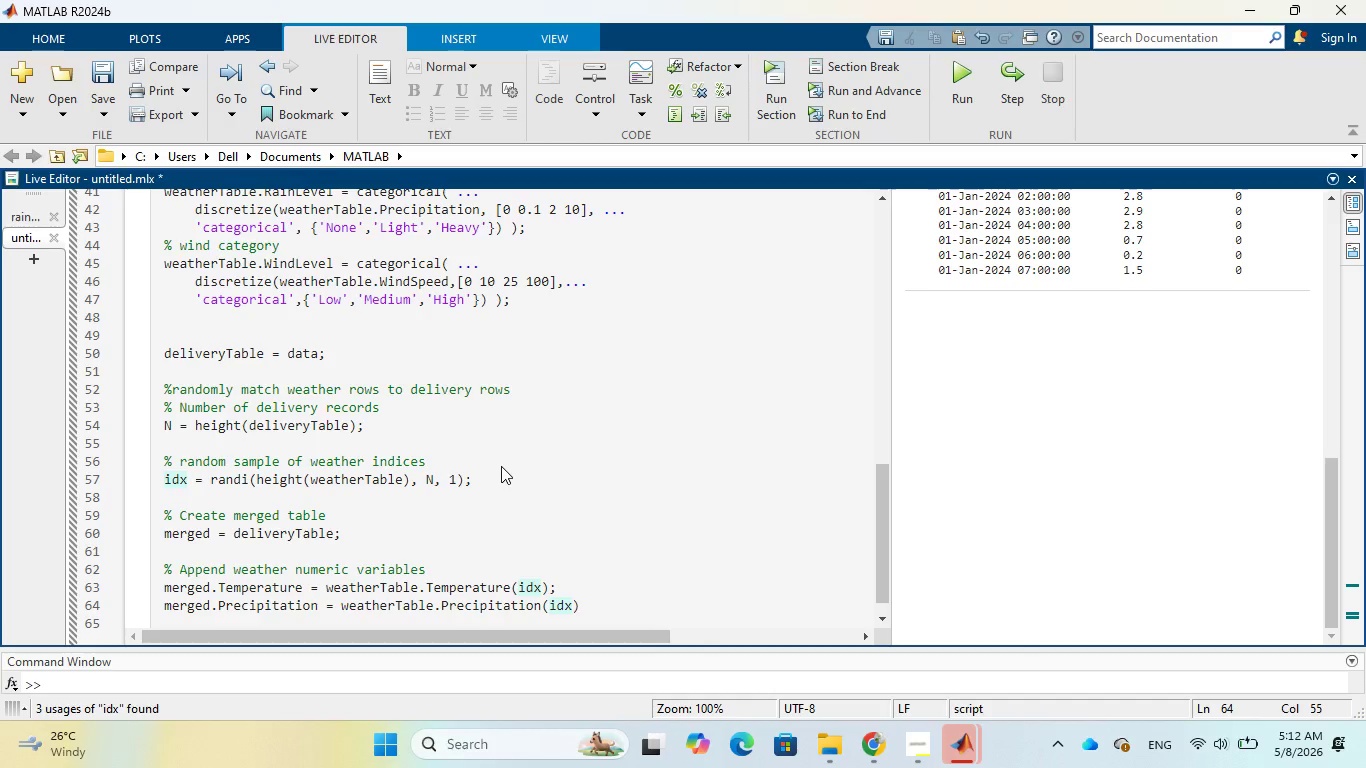 
key(Semicolon)
 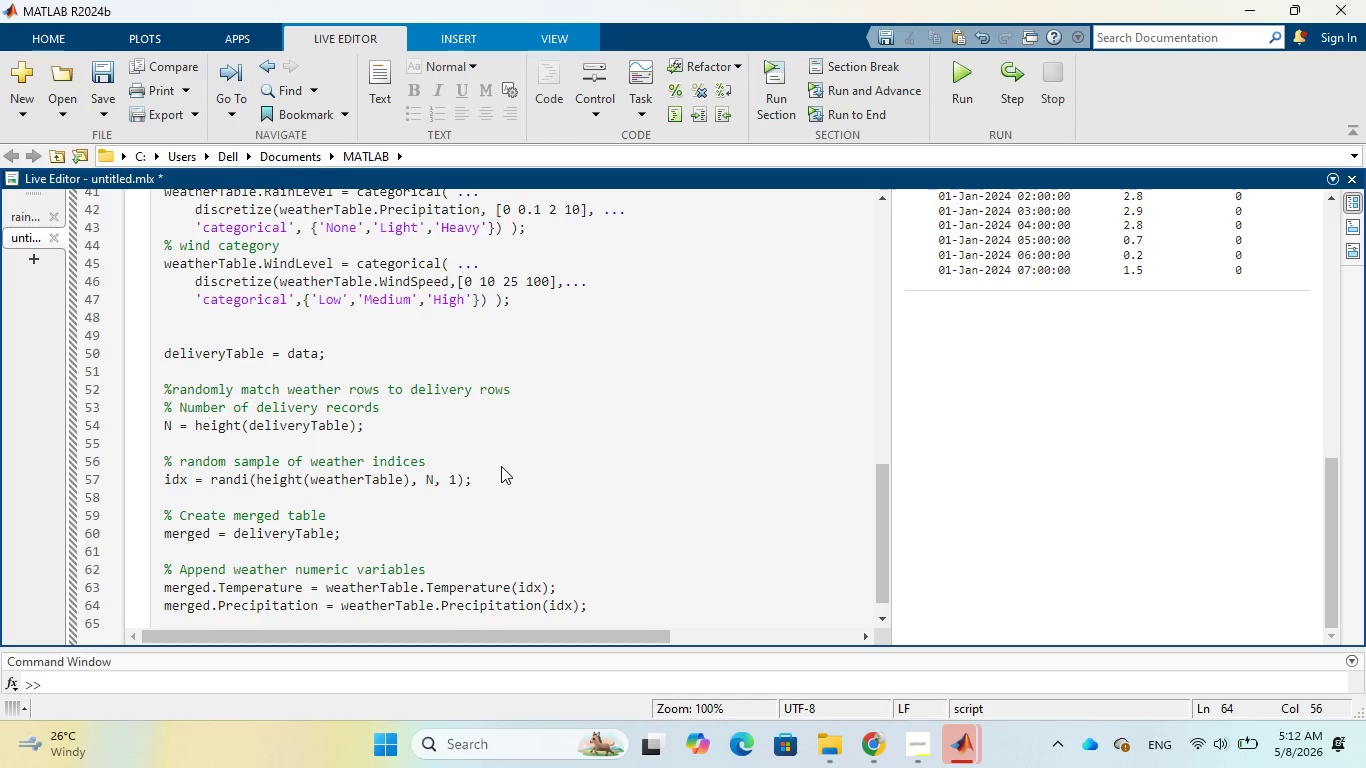 
wait(19.06)
 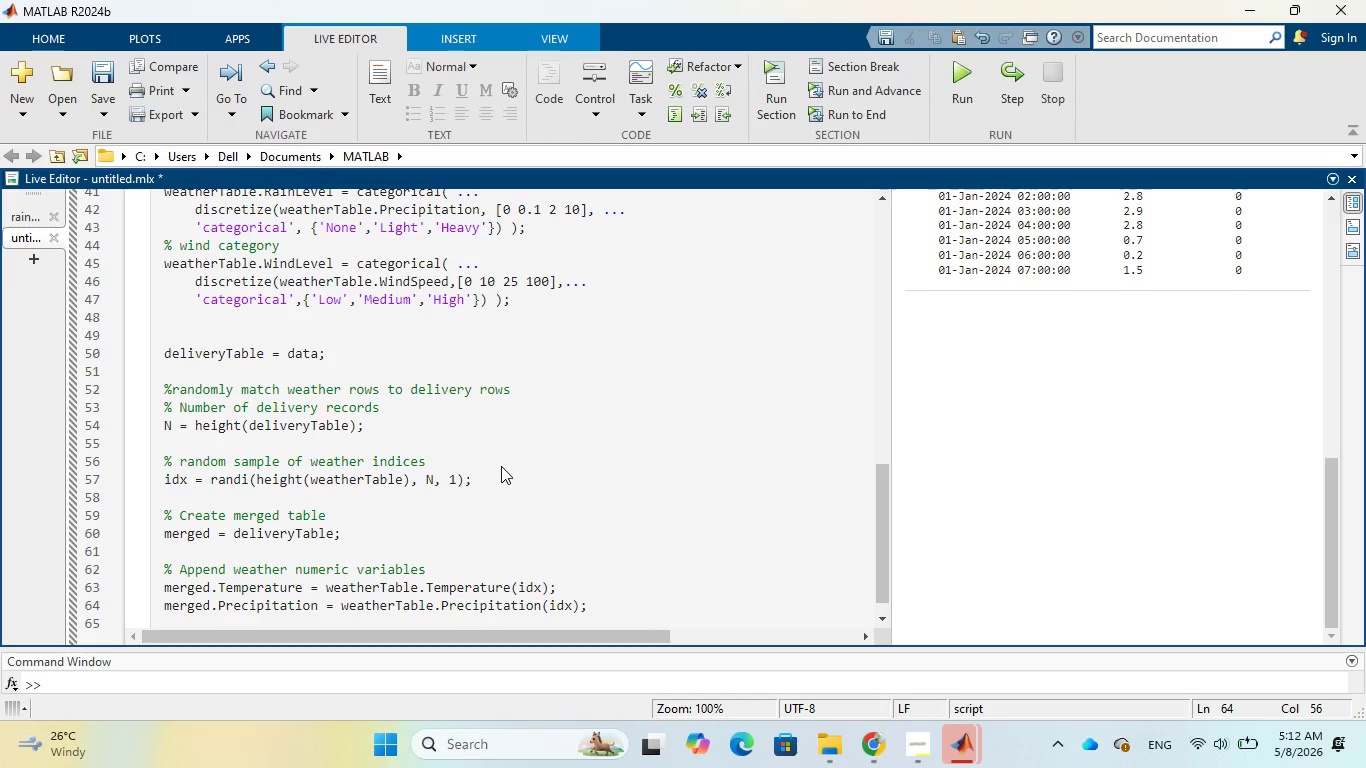 
key(Enter)
 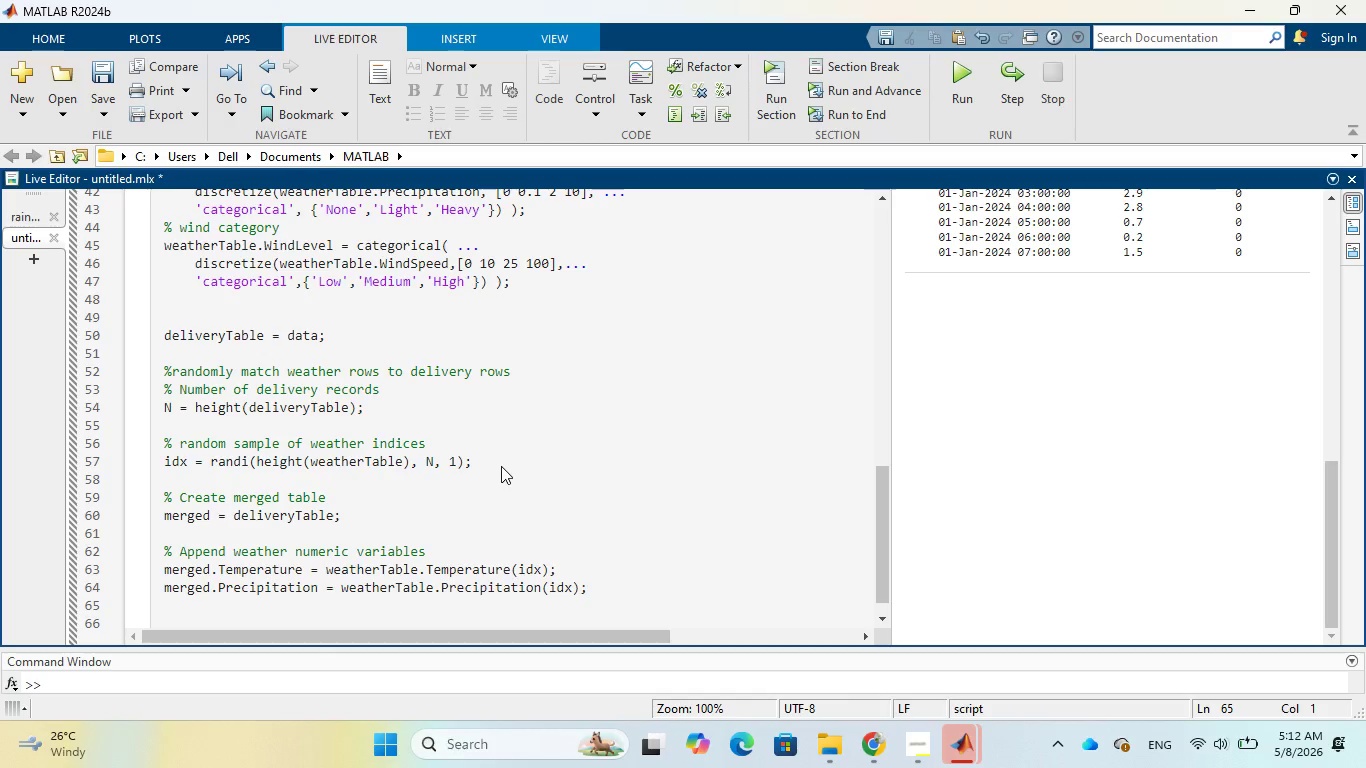 
type(merged.WindSpeed)
 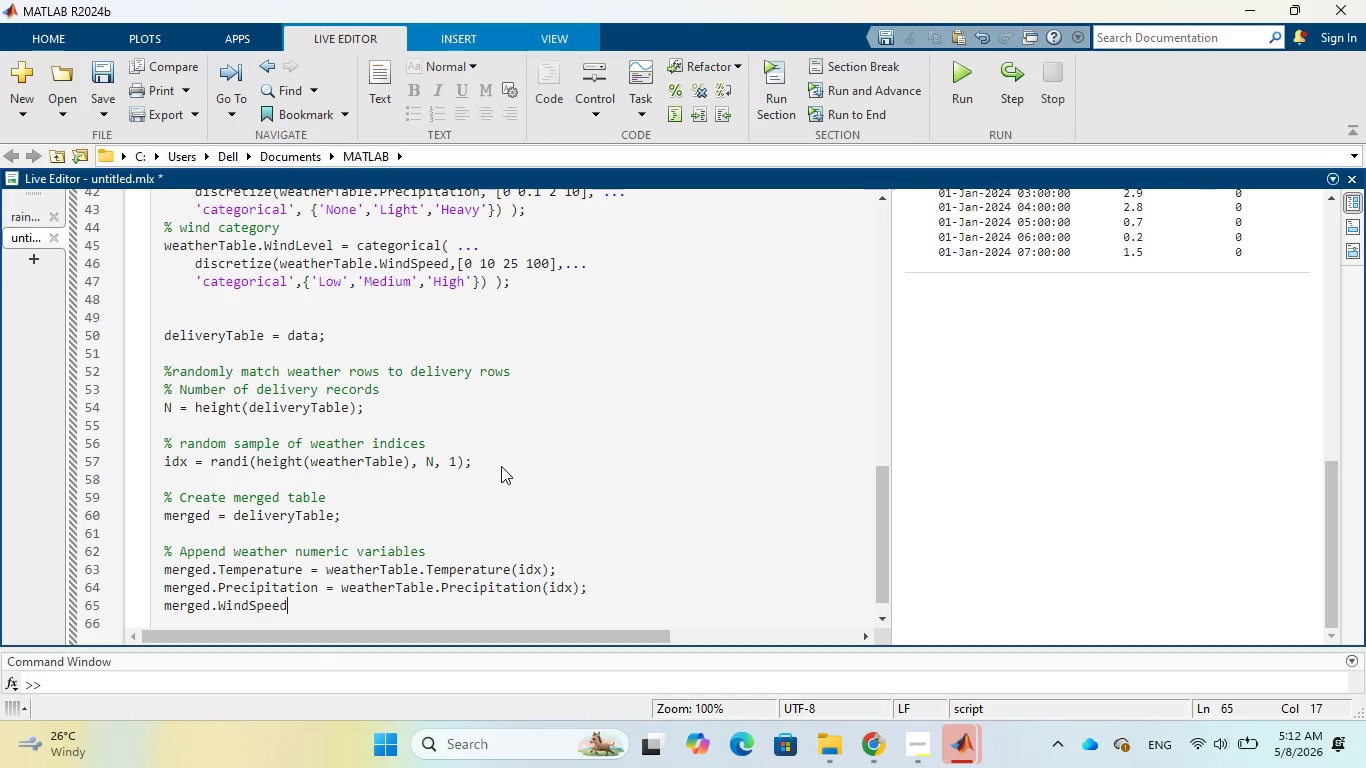 
key(Space)
 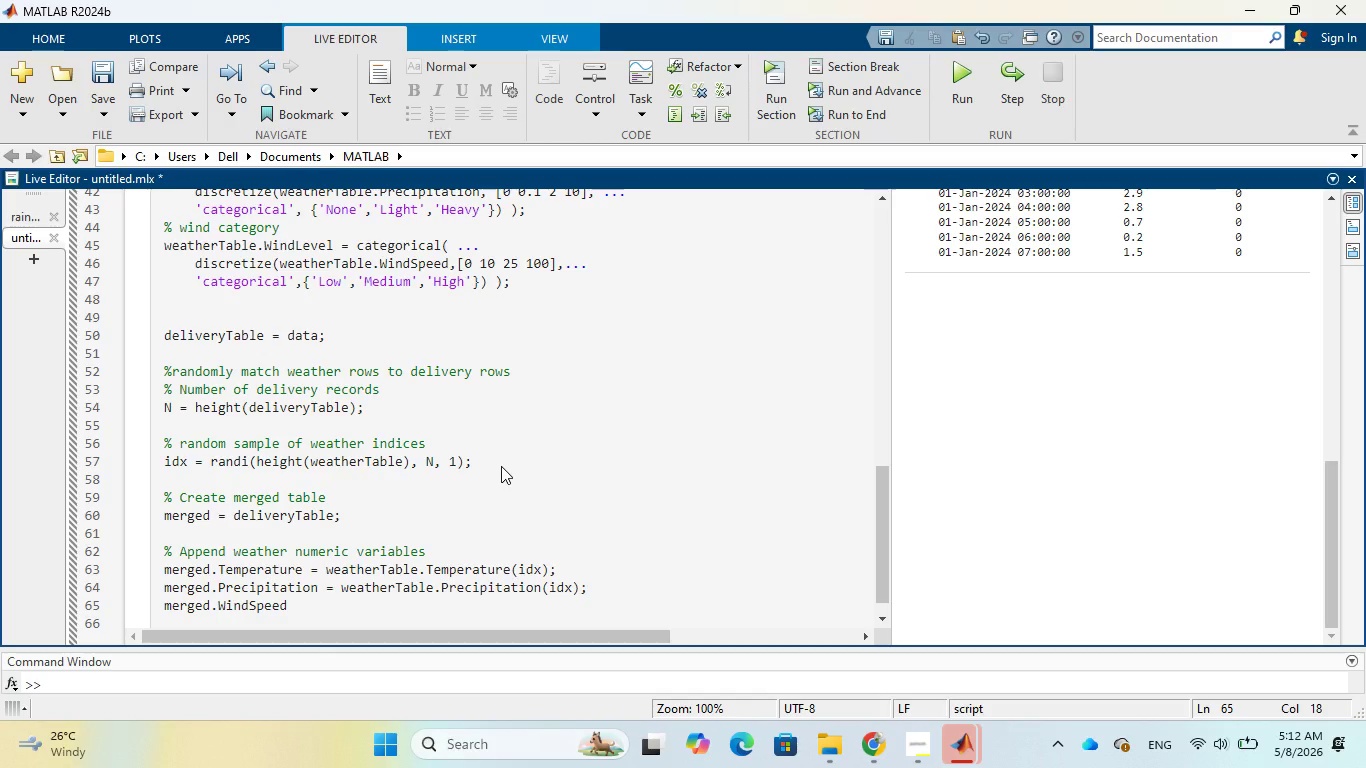 
key(Equal)
 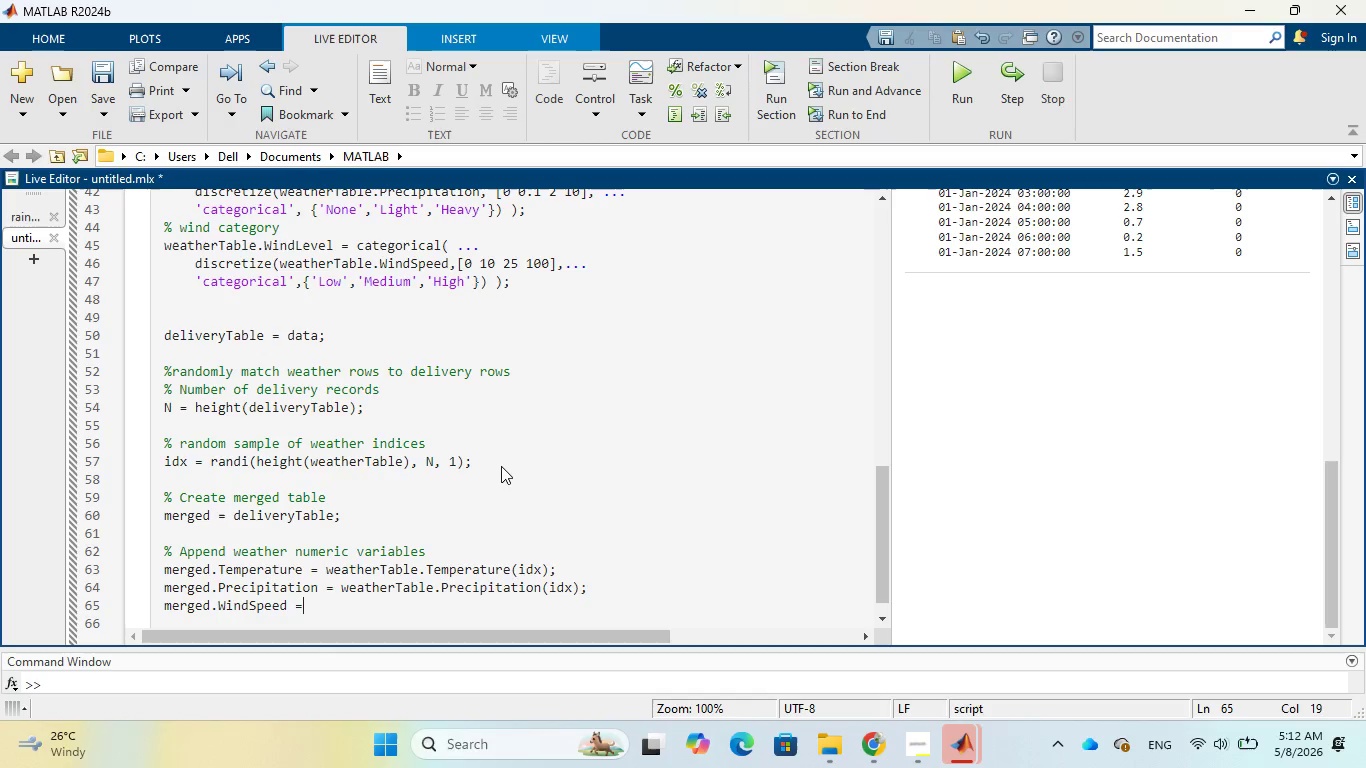 
key(Space)
 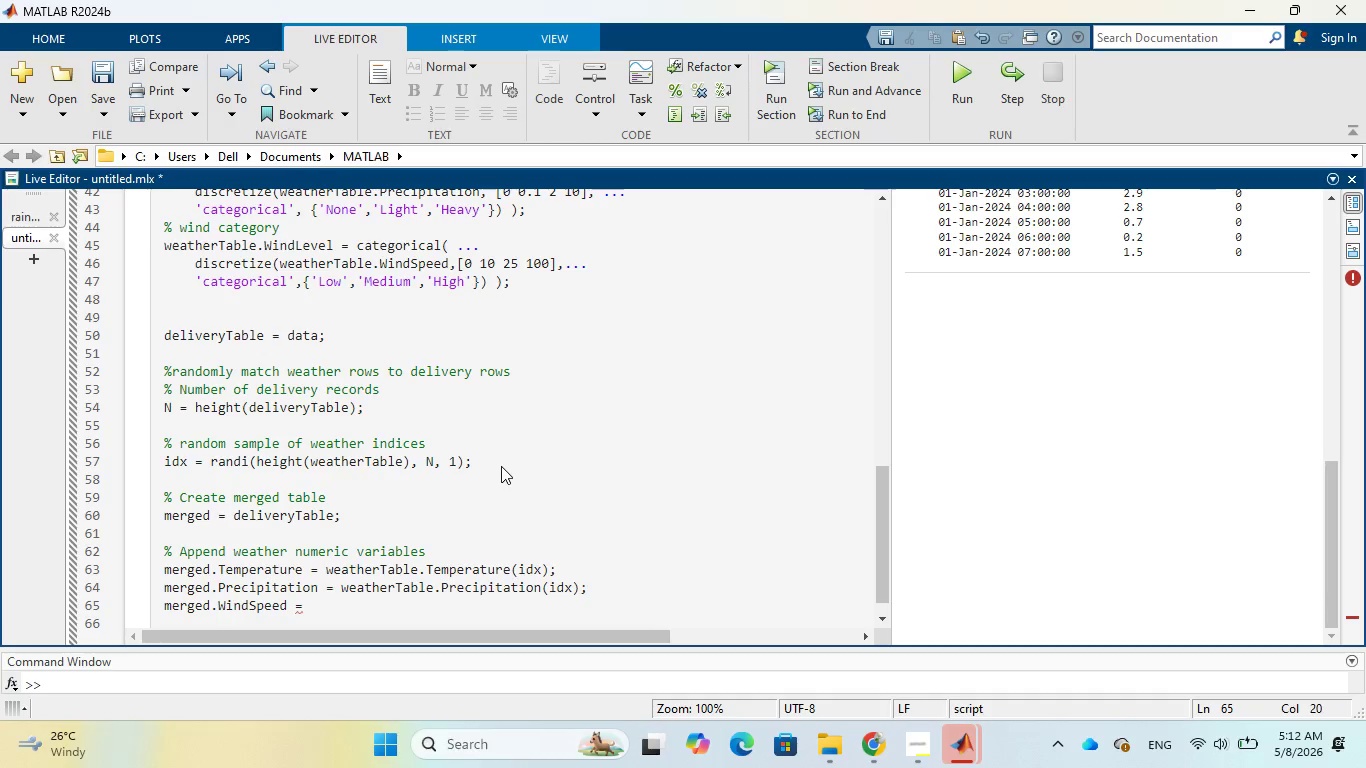 
wait(6.14)
 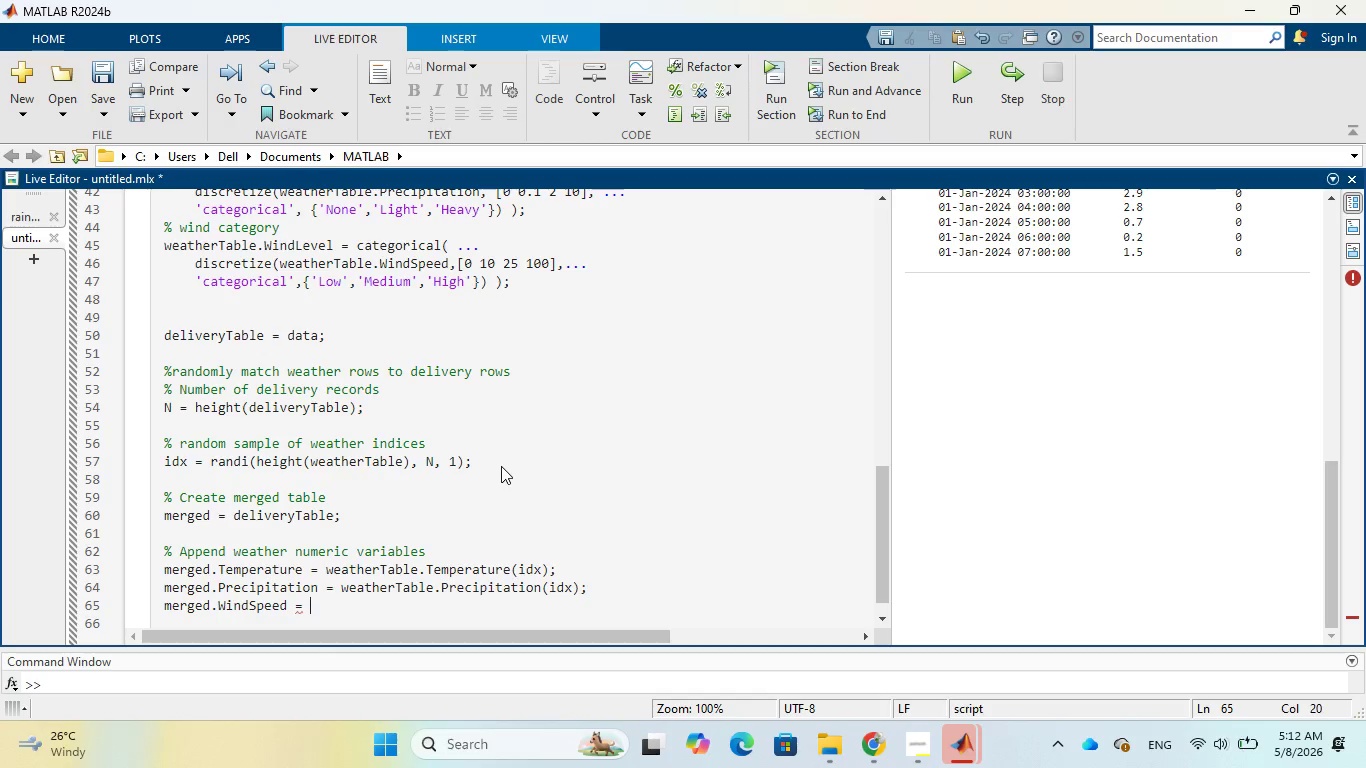 
type(weather)
 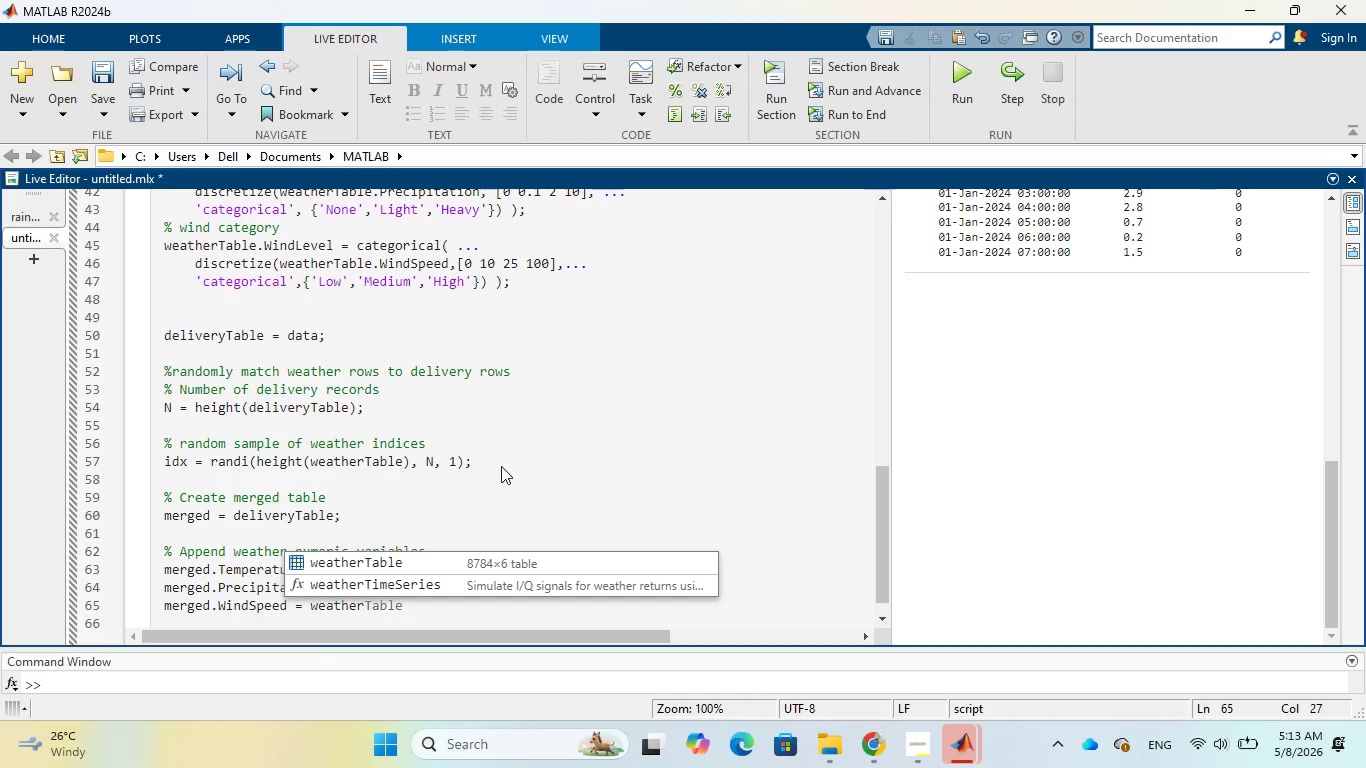 
key(Tab)
 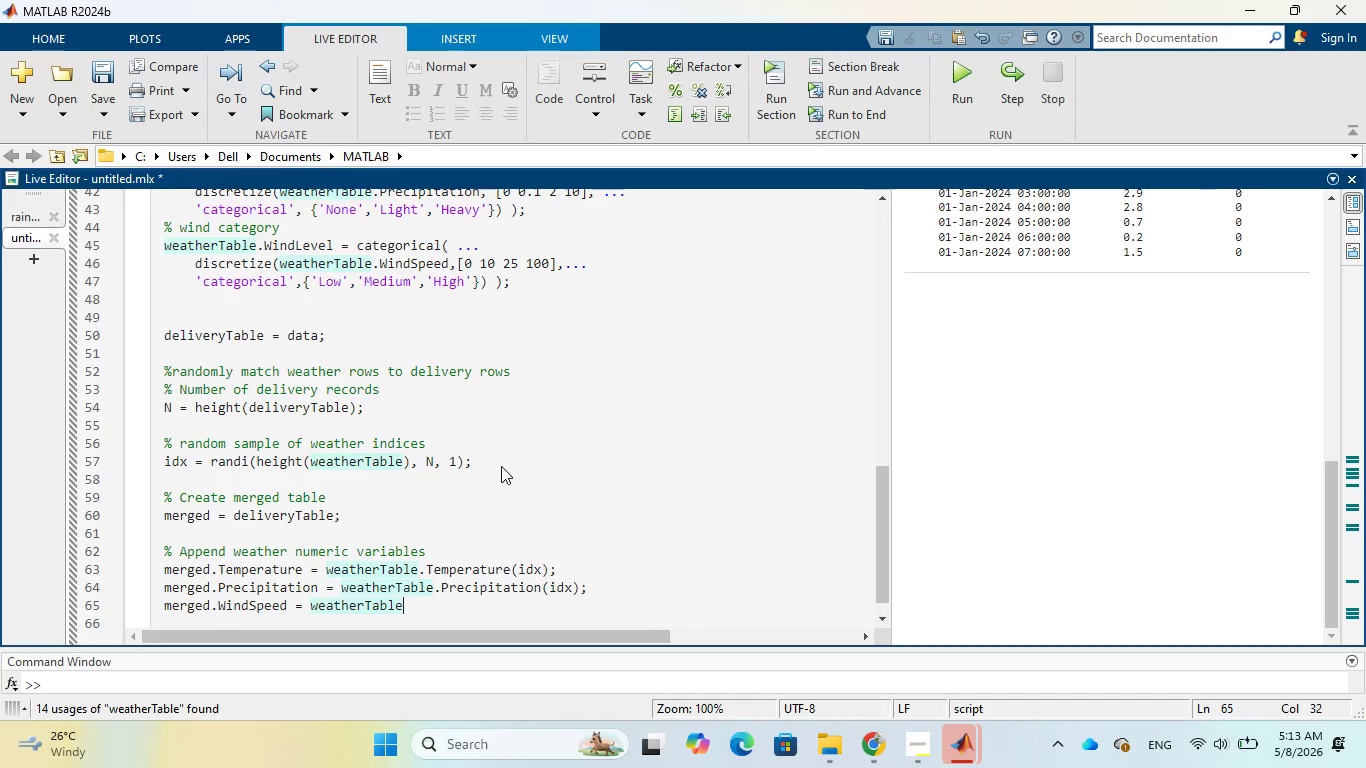 
key(Period)
 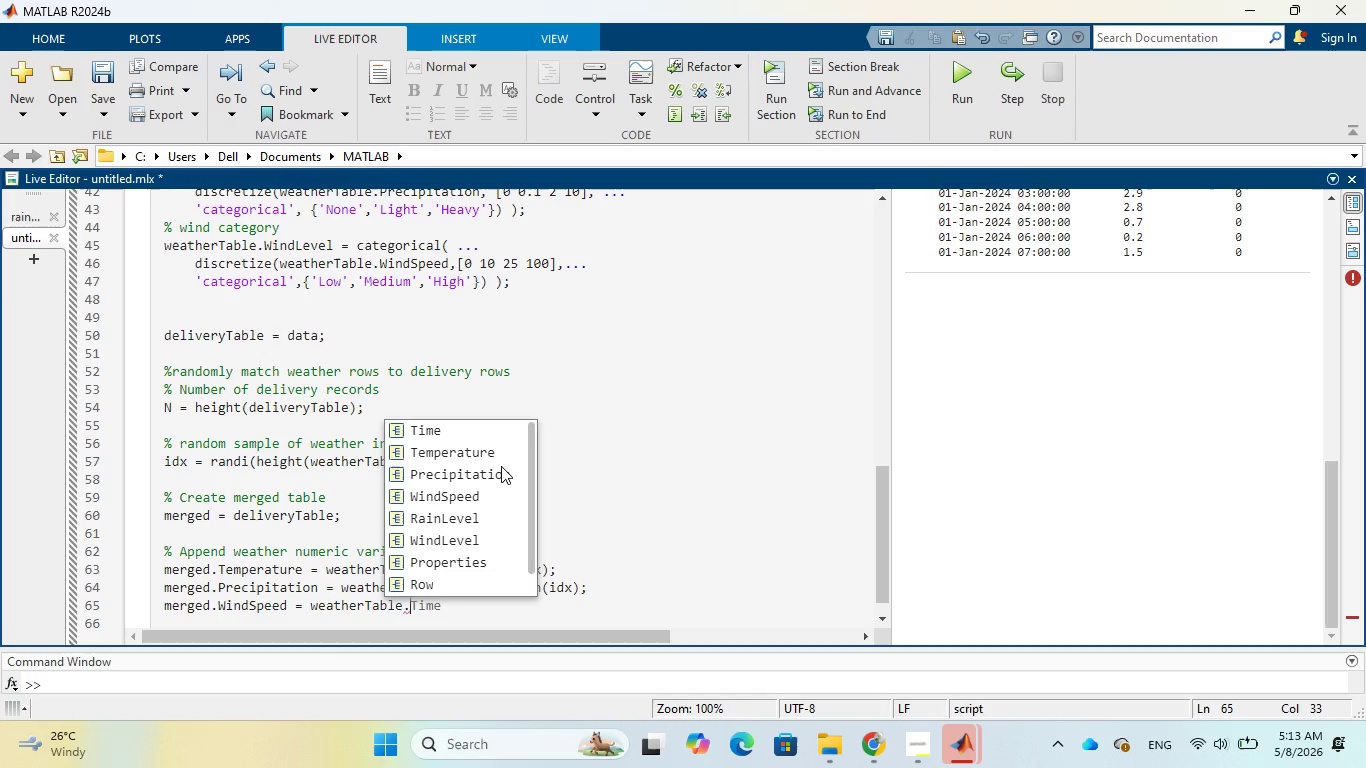 
key(CapsLock)
 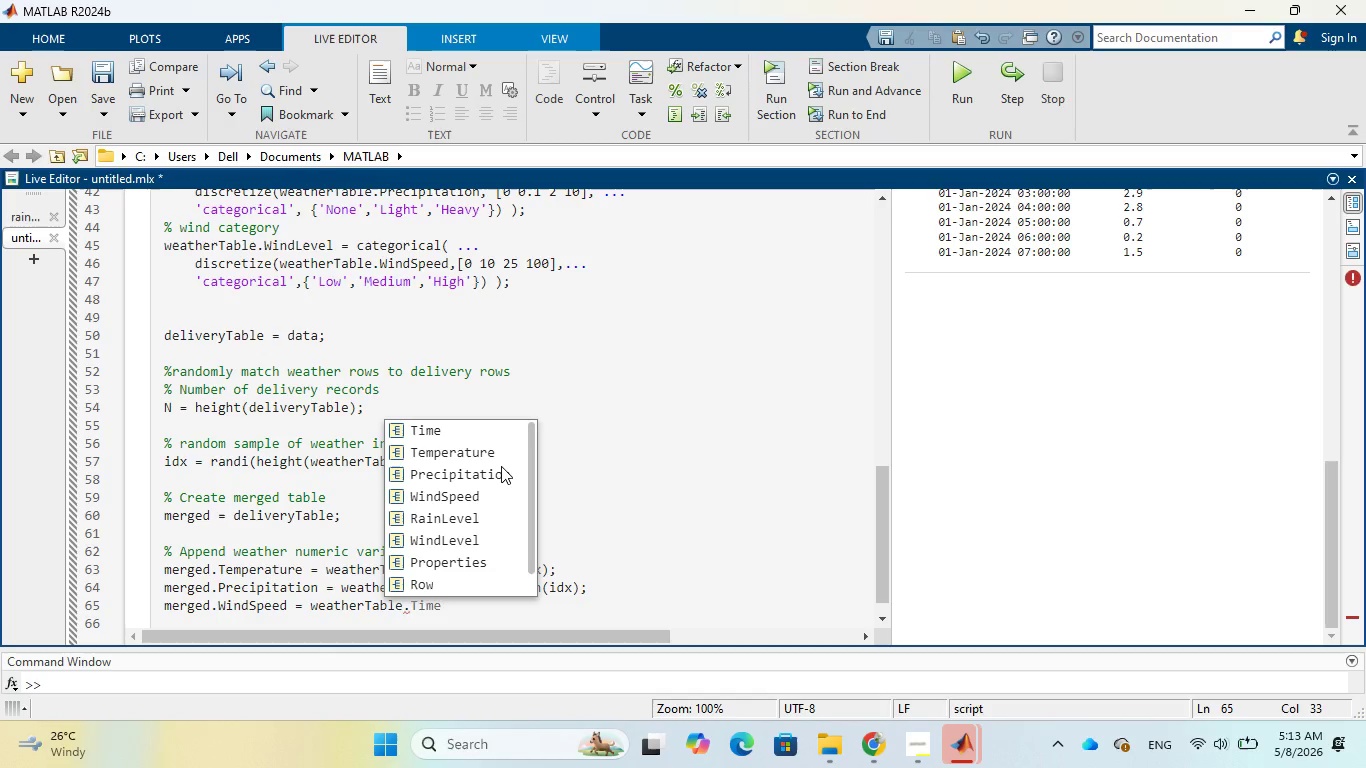 
key(W)
 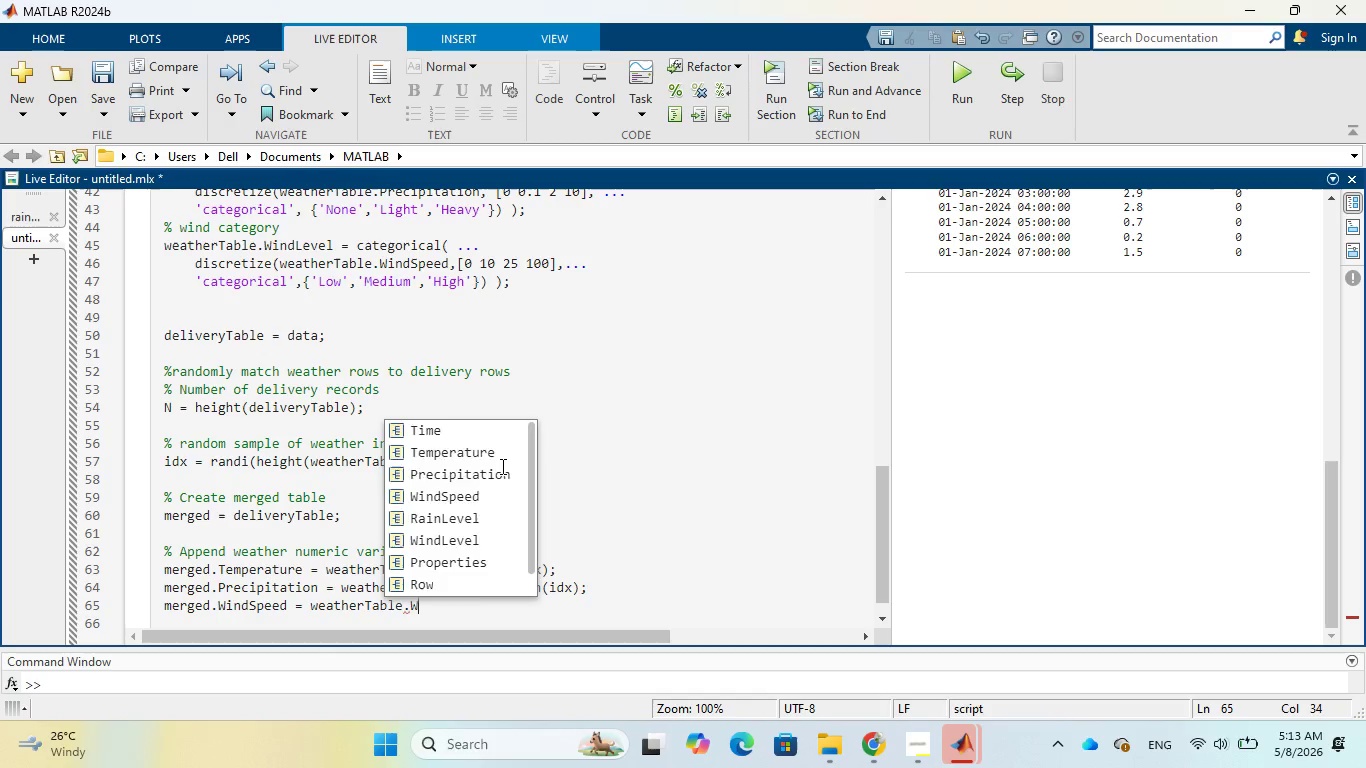 
key(CapsLock)
 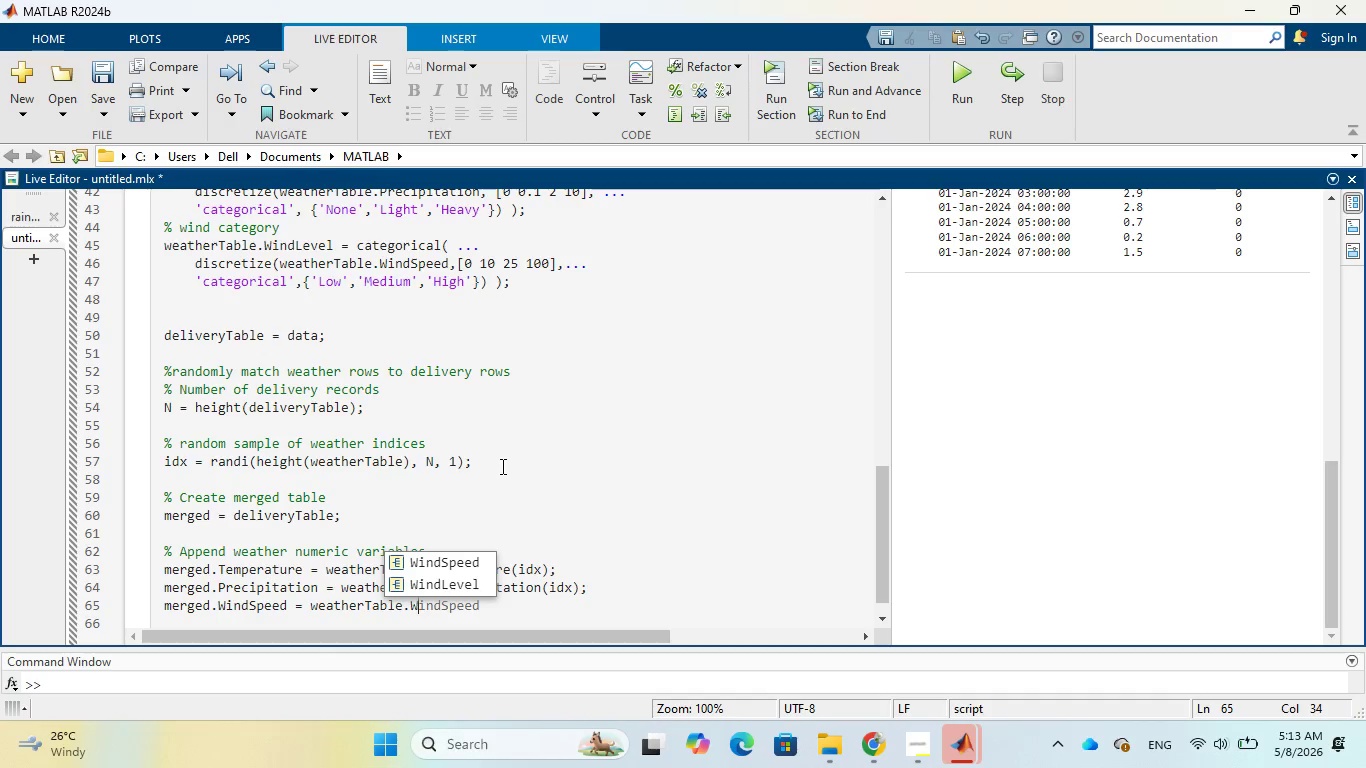 
key(Tab)
 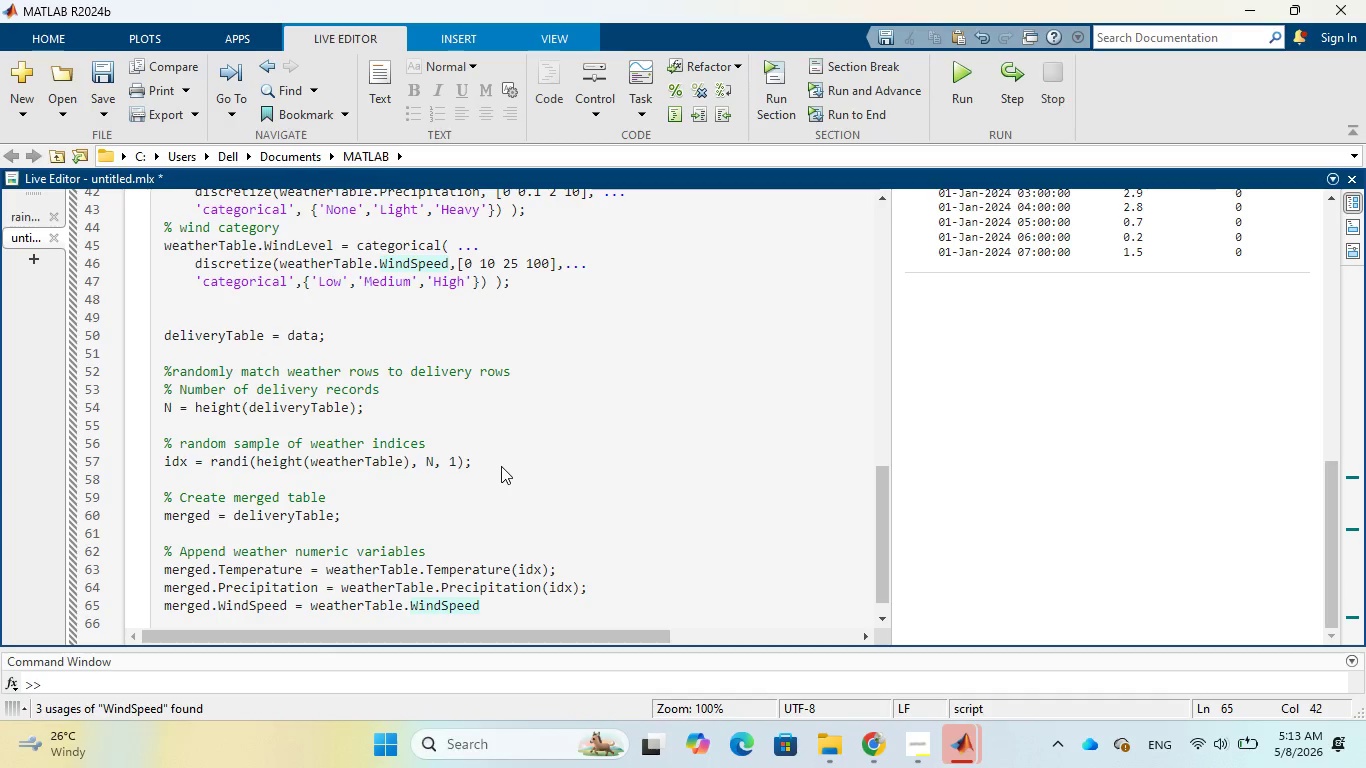 
type((idx)
 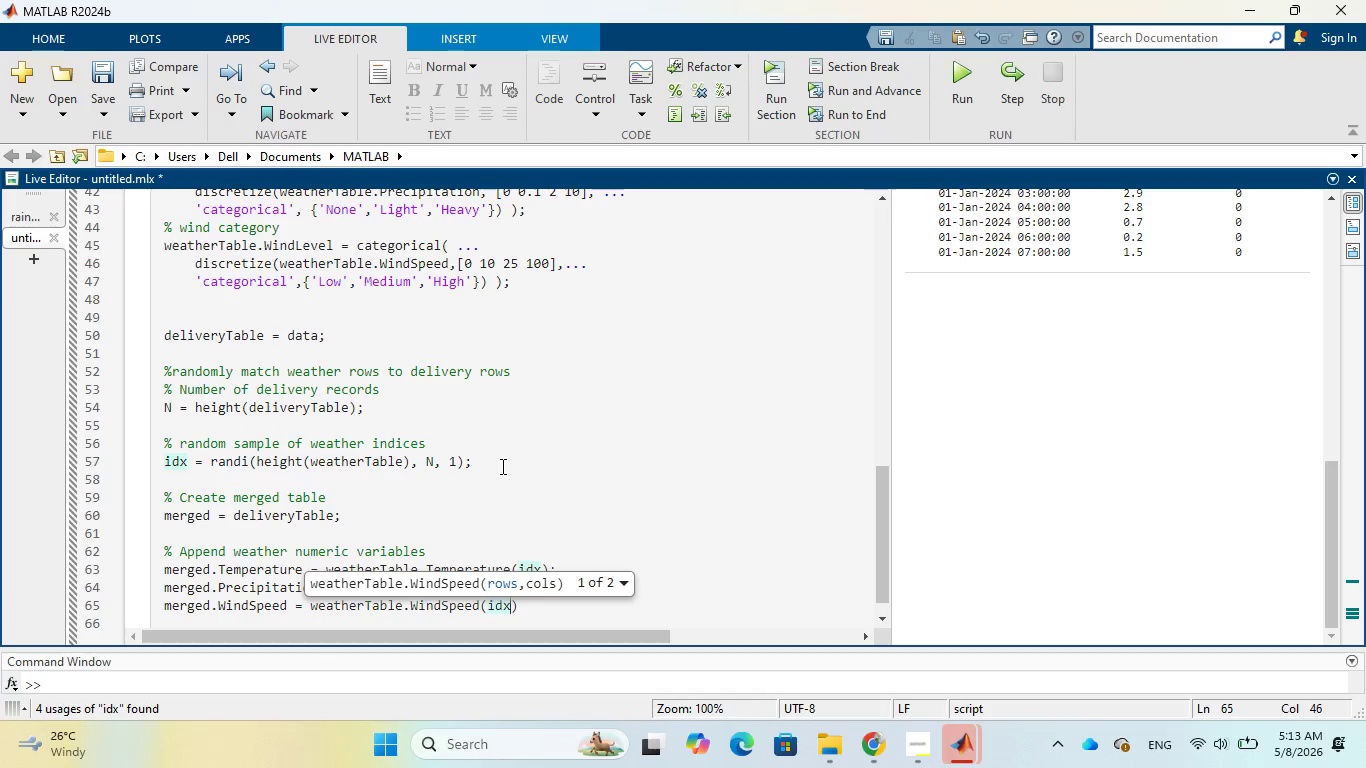 
key(ArrowRight)
 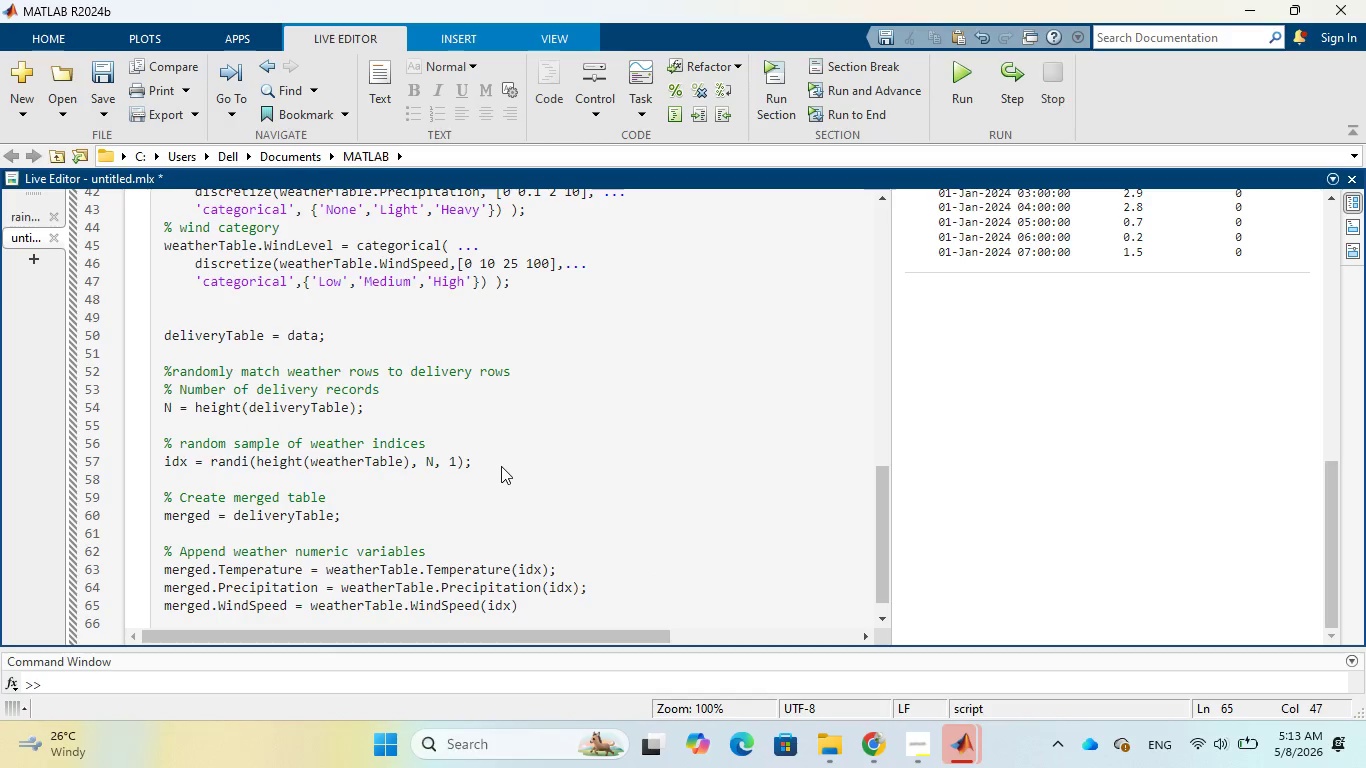 
key(Semicolon)
 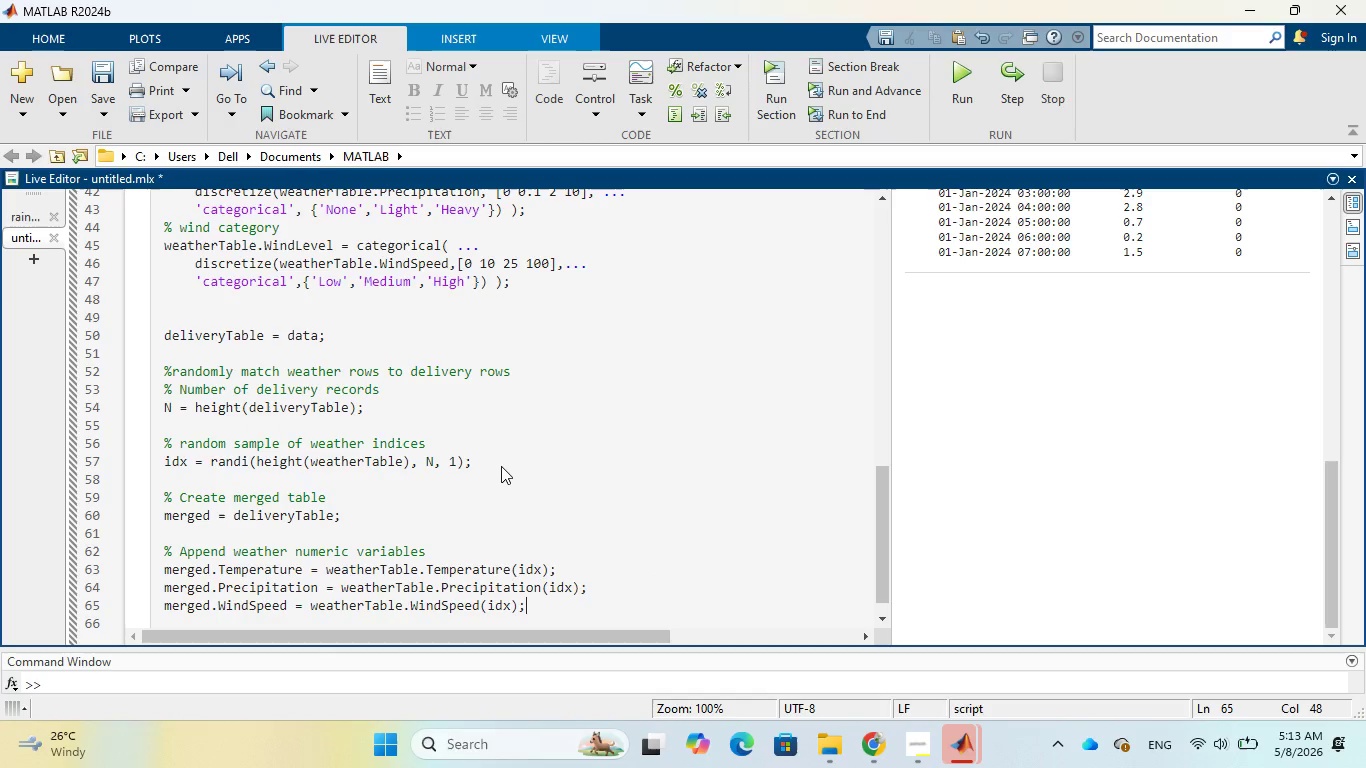 
key(Enter)
 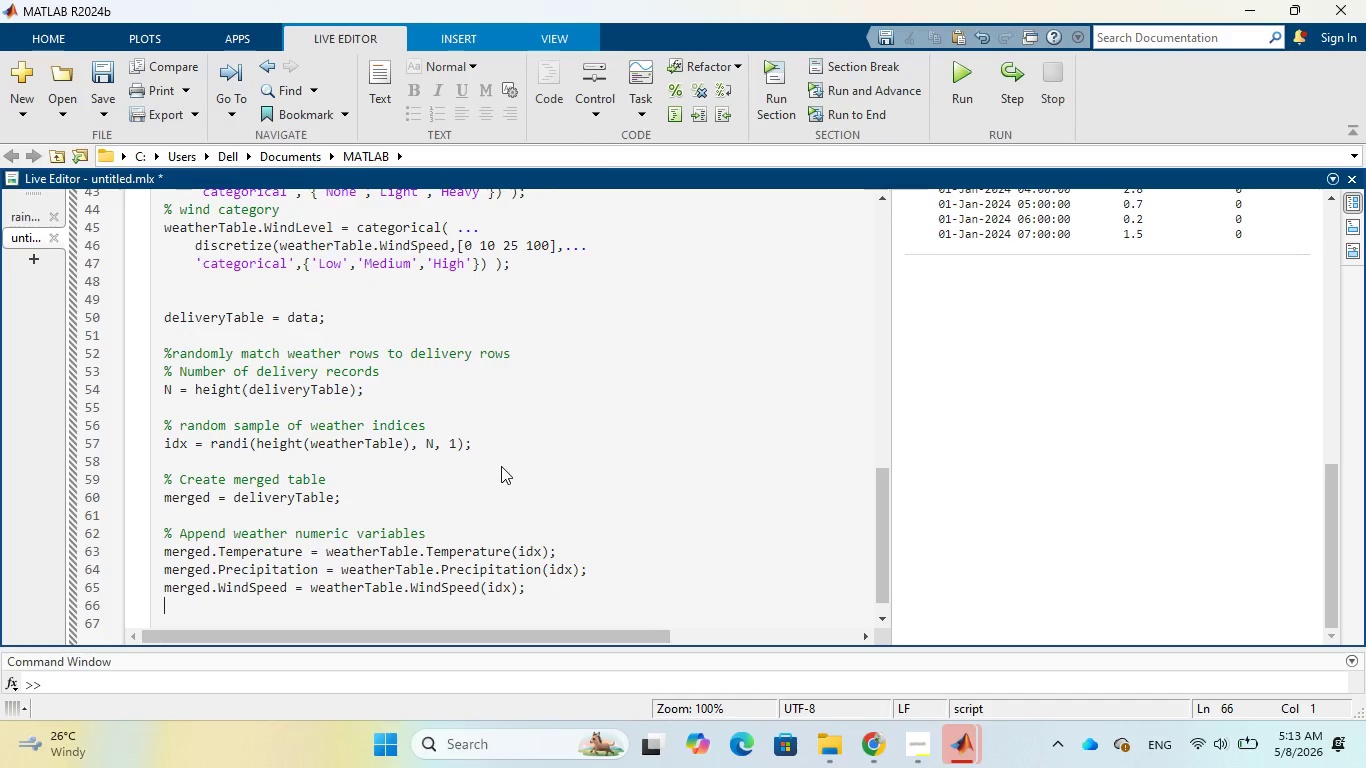 
key(Enter)
 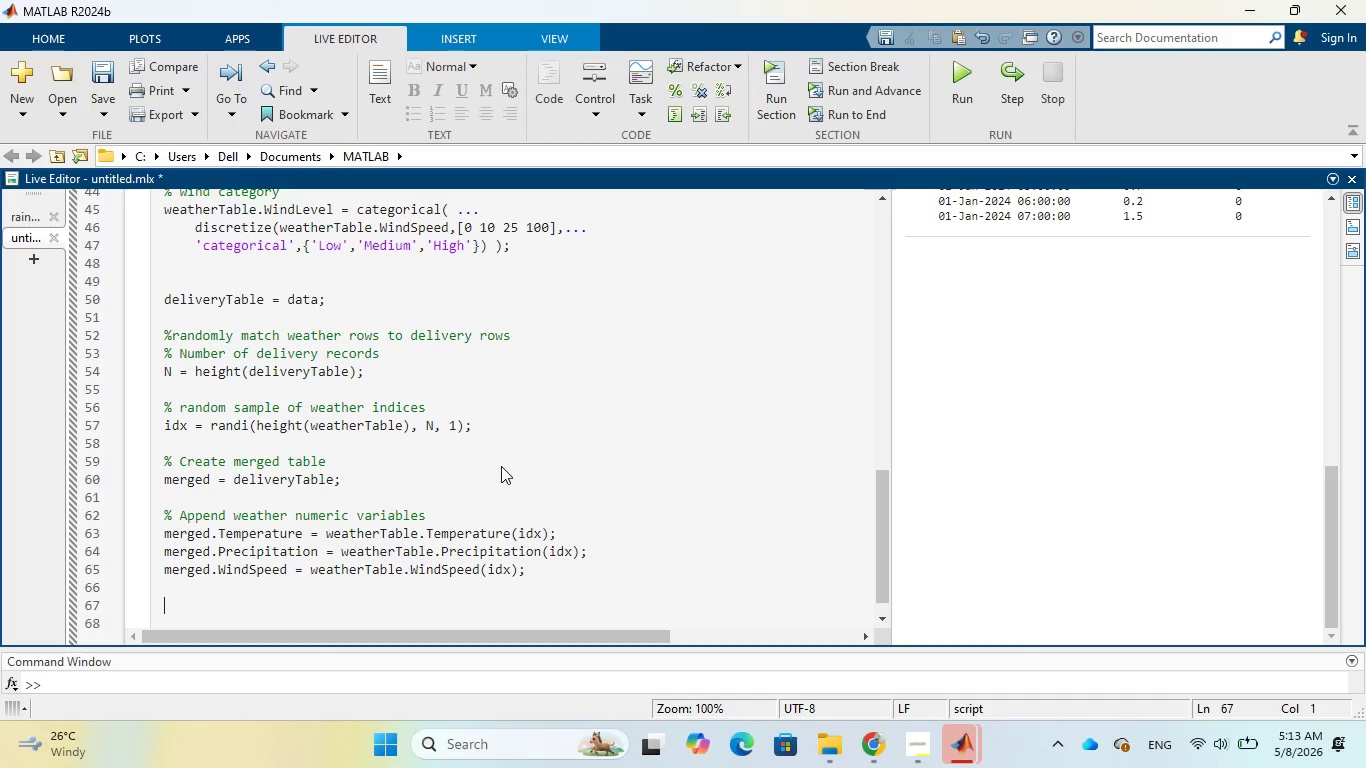 
wait(5.78)
 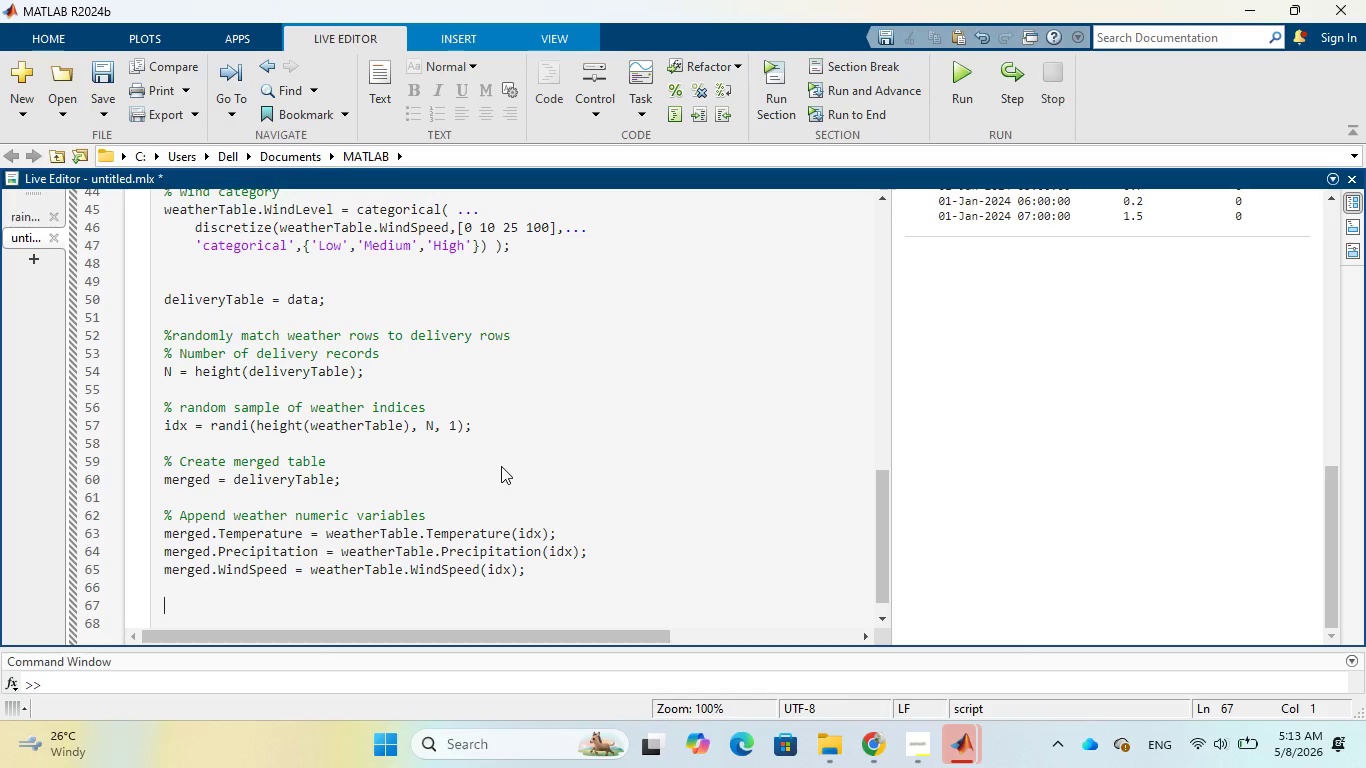 
type(% Append categorical levels)
 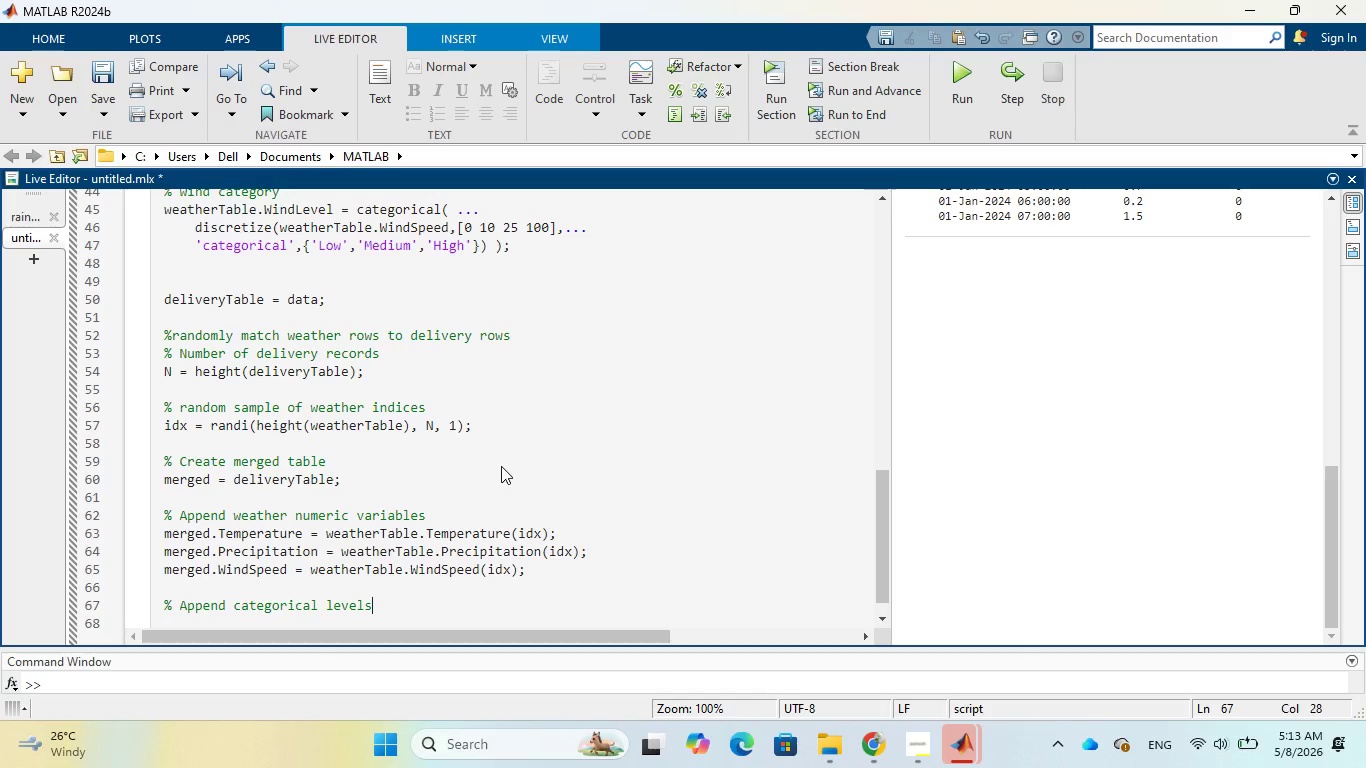 
key(Enter)
 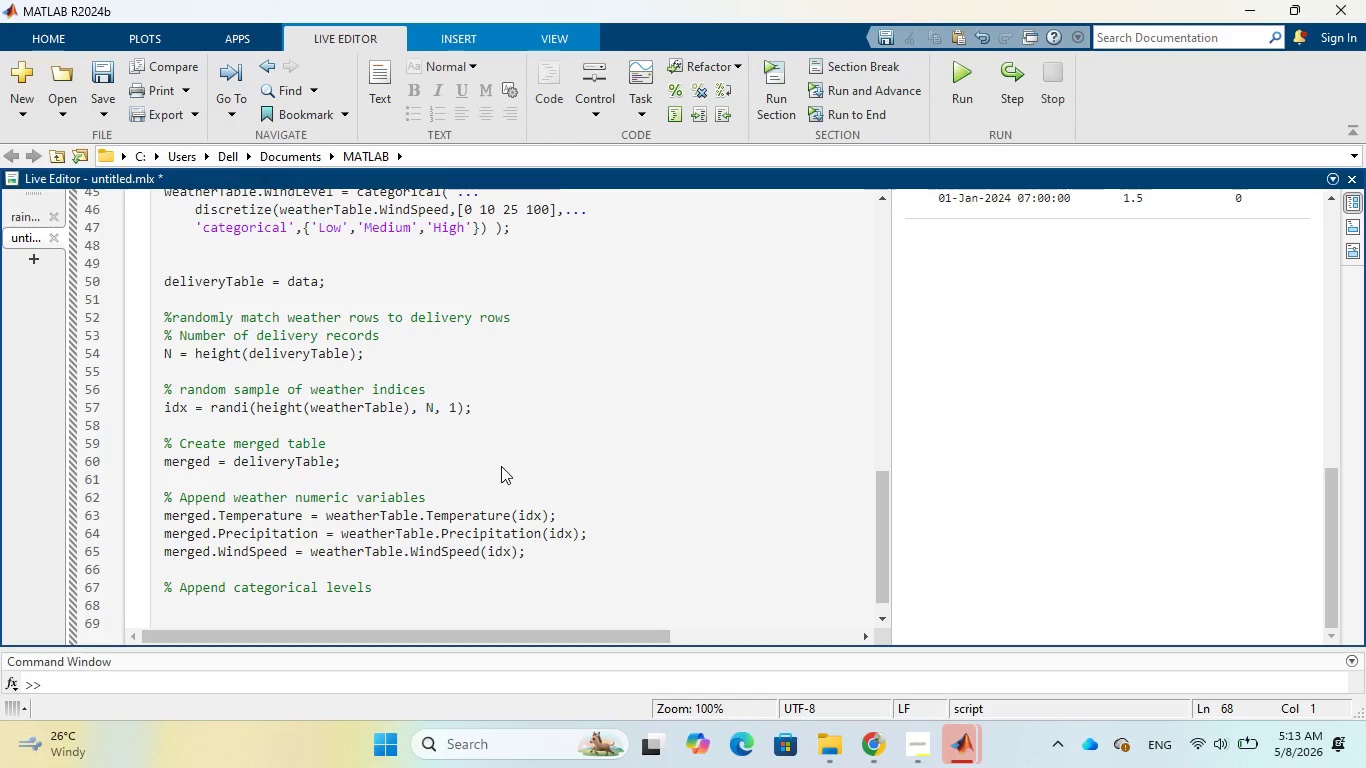 
type(merged.RainLevel = weather)
key(Tab)
type(.)
 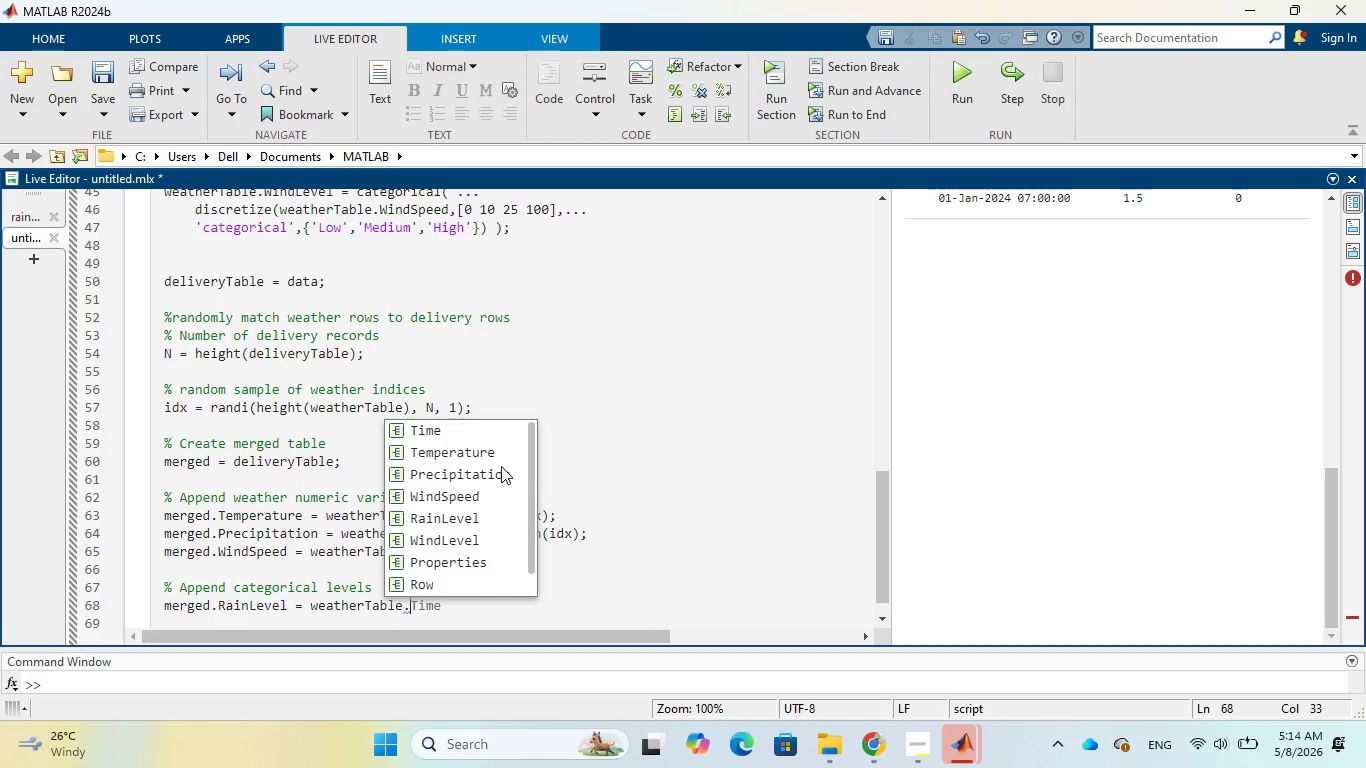 
wait(5.62)
 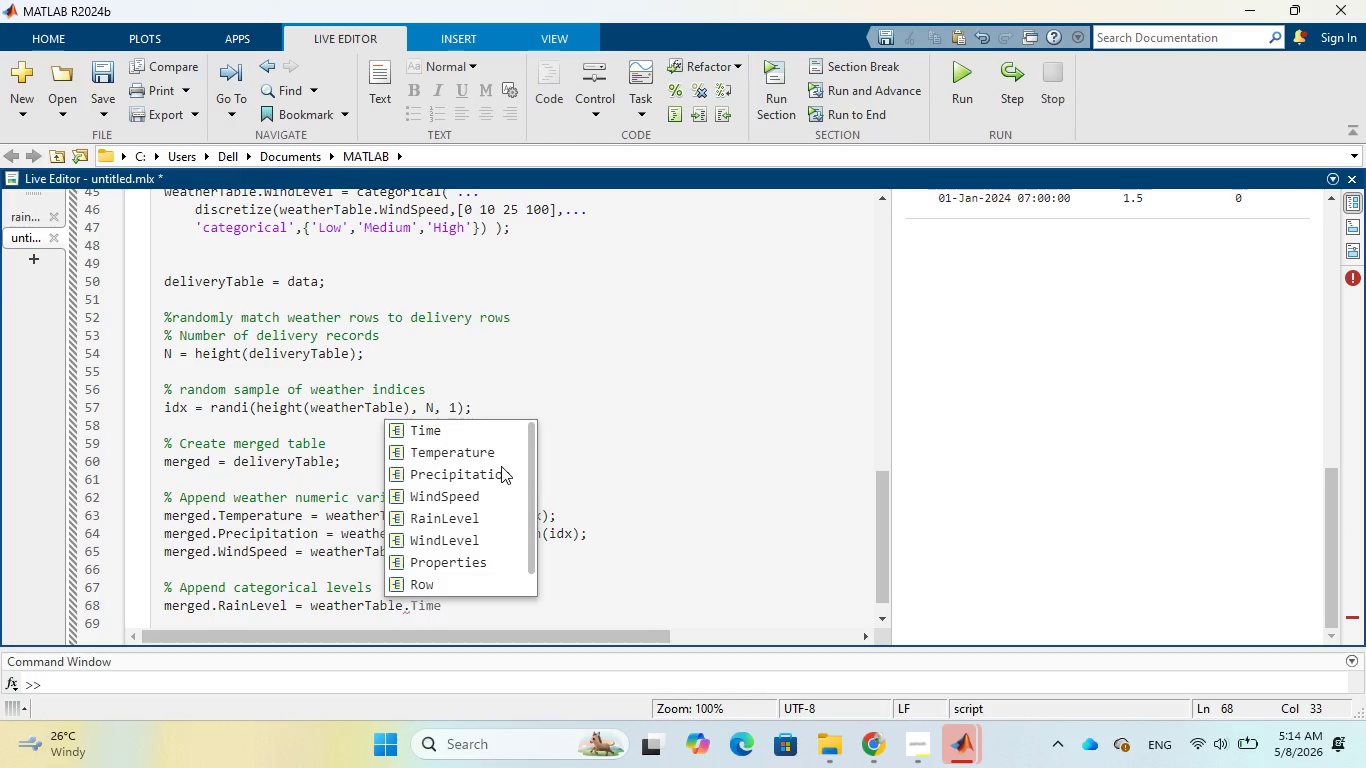 
left_click([489, 516])
 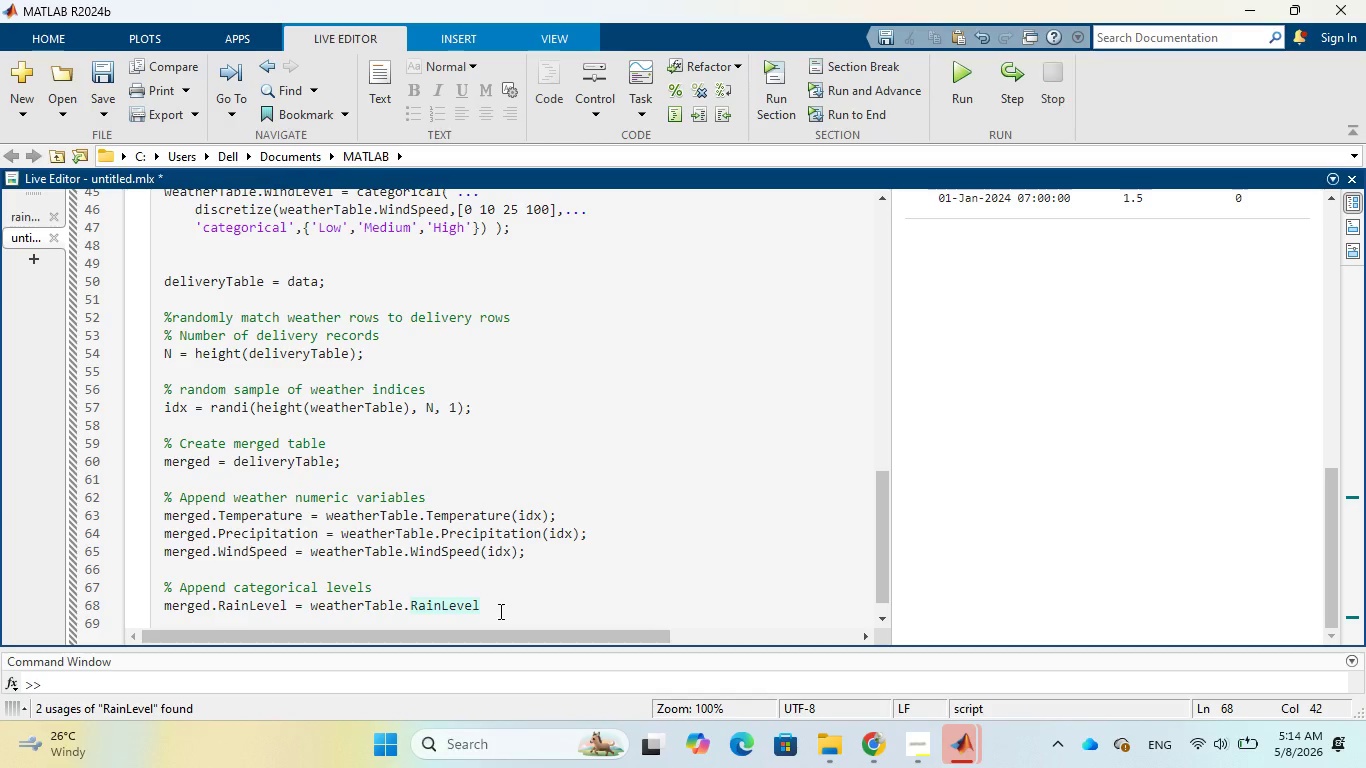 
wait(5.2)
 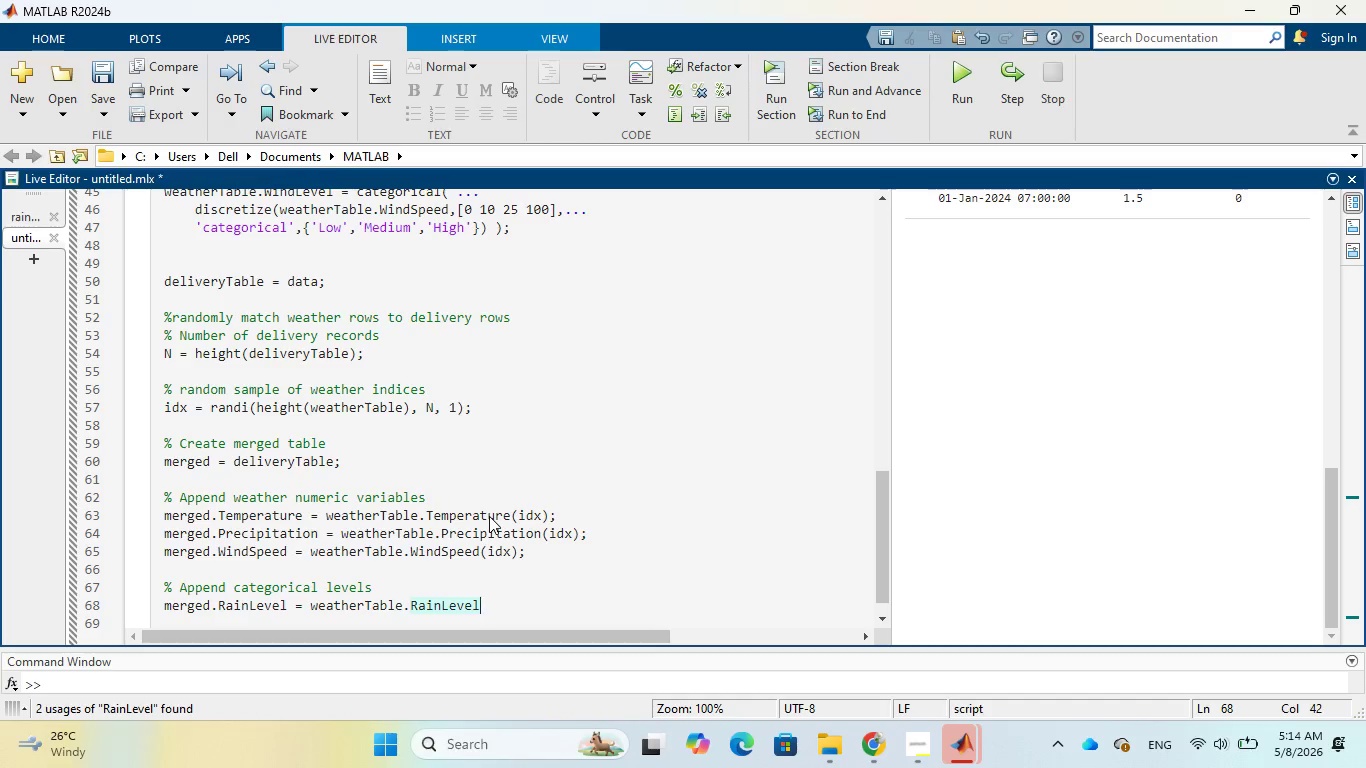 
type((idx)
 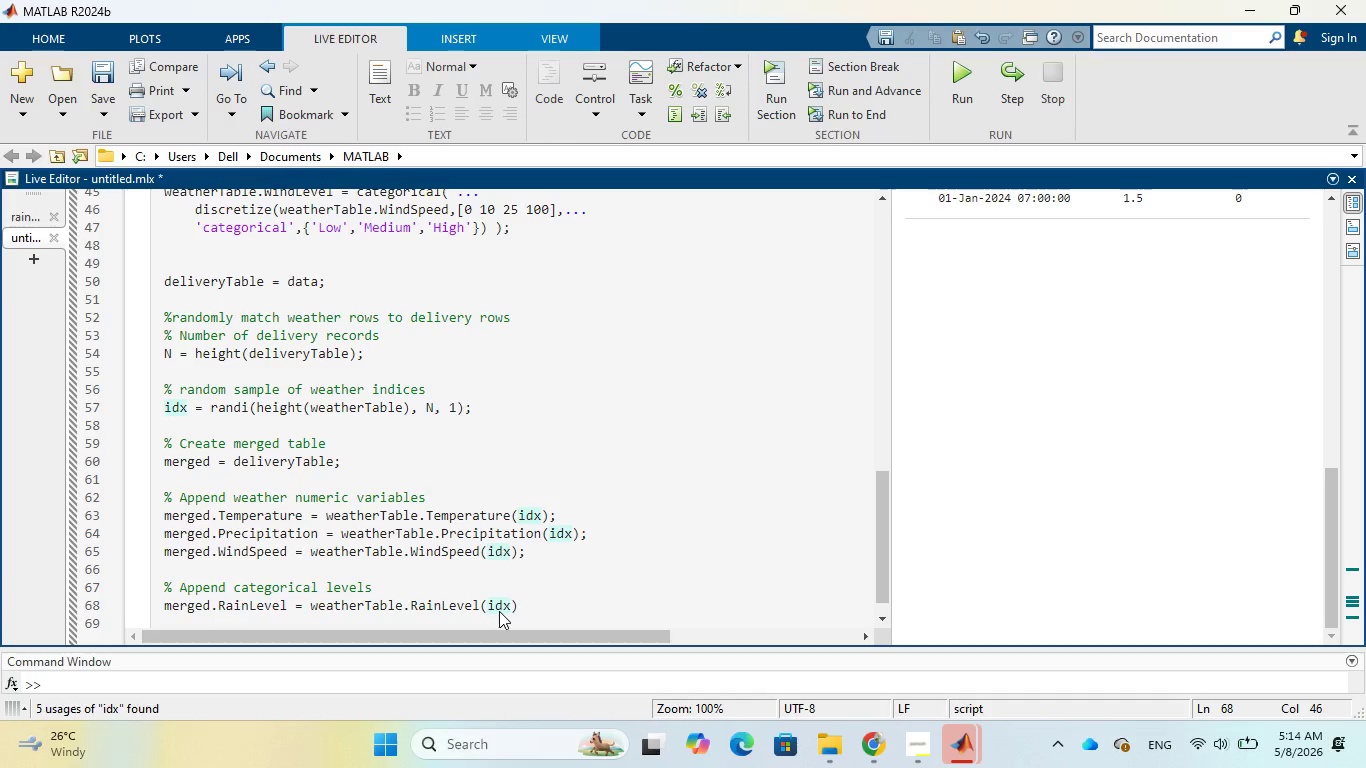 
key(ArrowRight)
 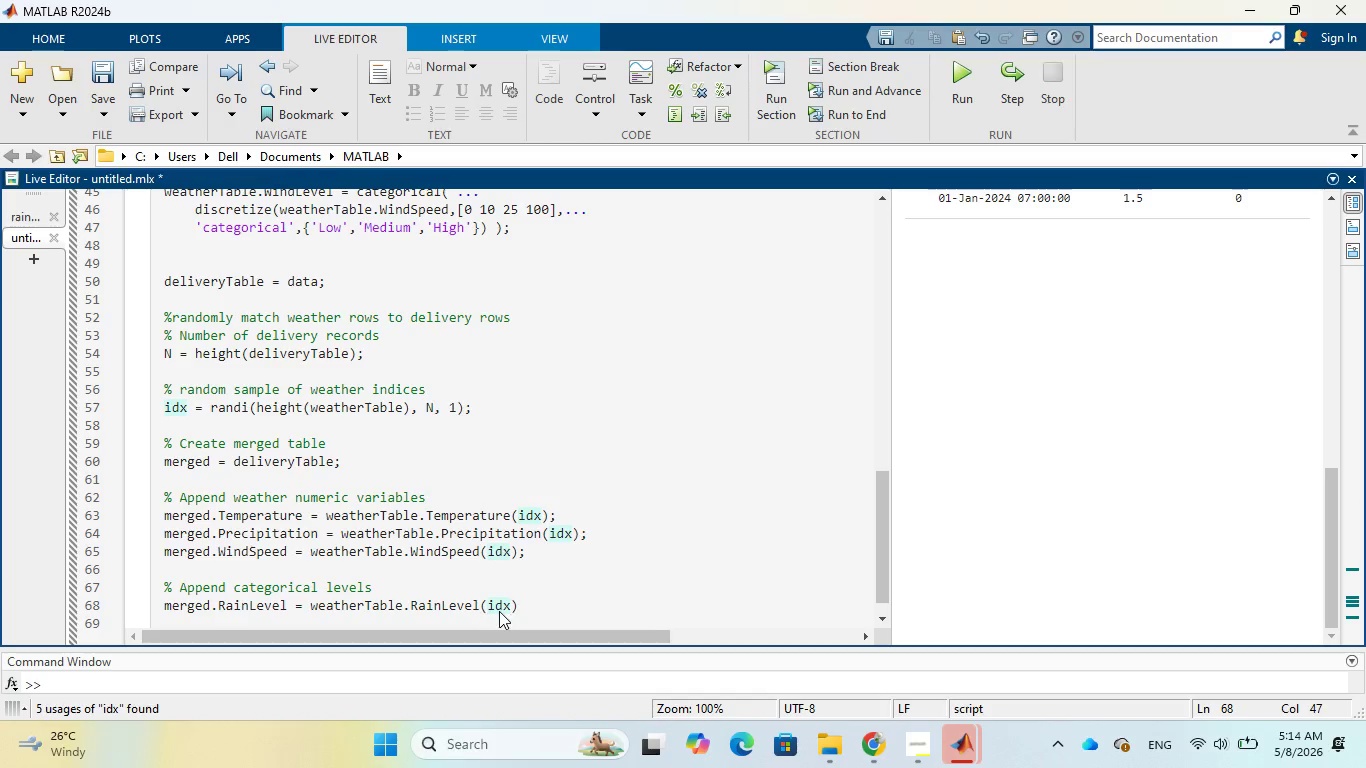 
key(Semicolon)
 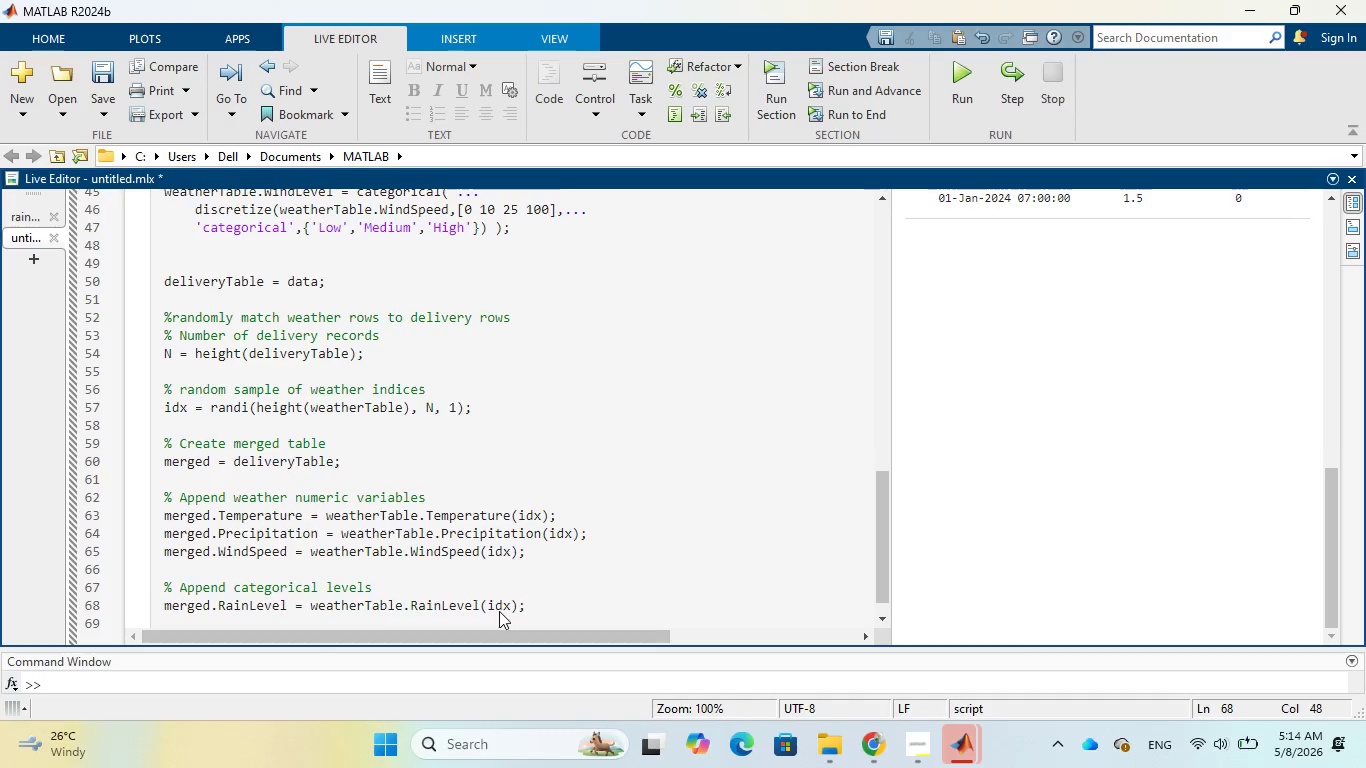 
key(Enter)
 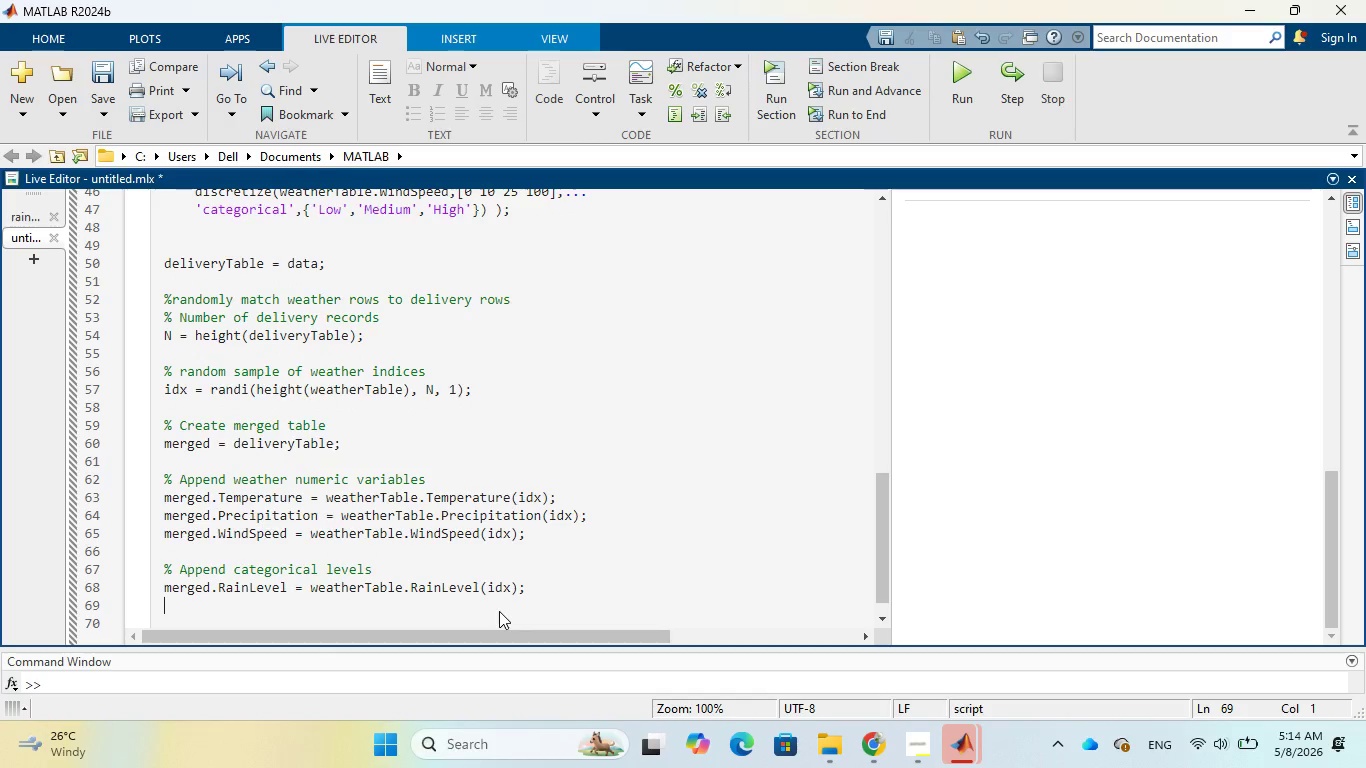 
type(merged)
 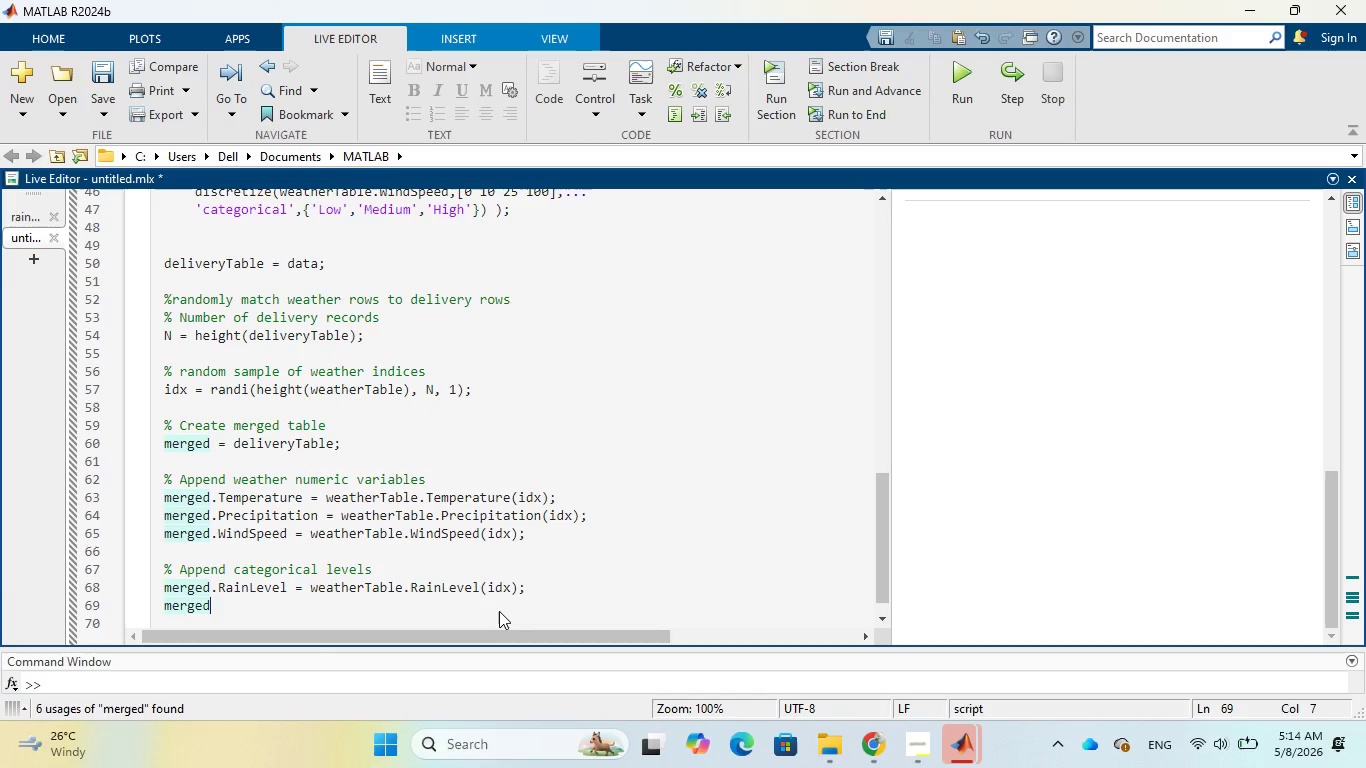 
wait(5.38)
 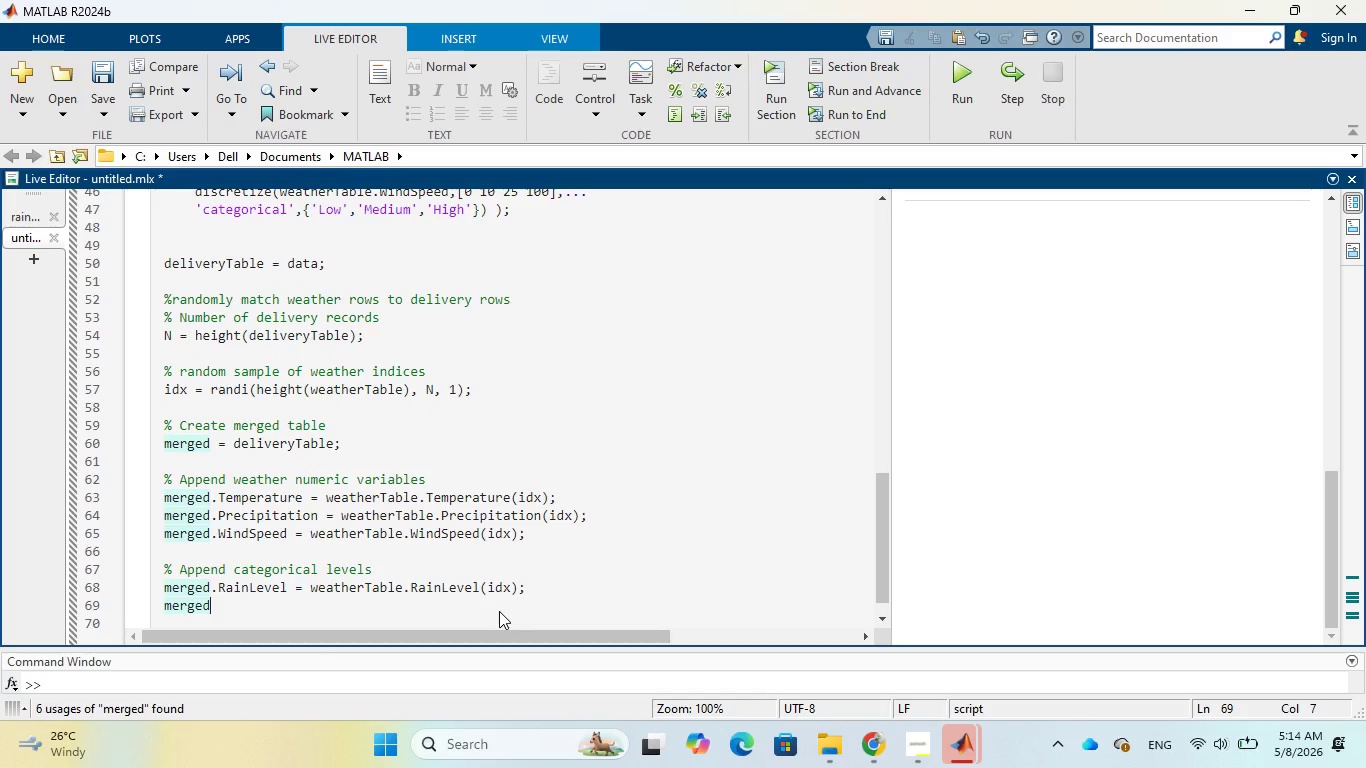 
type(.WindSpeed)
 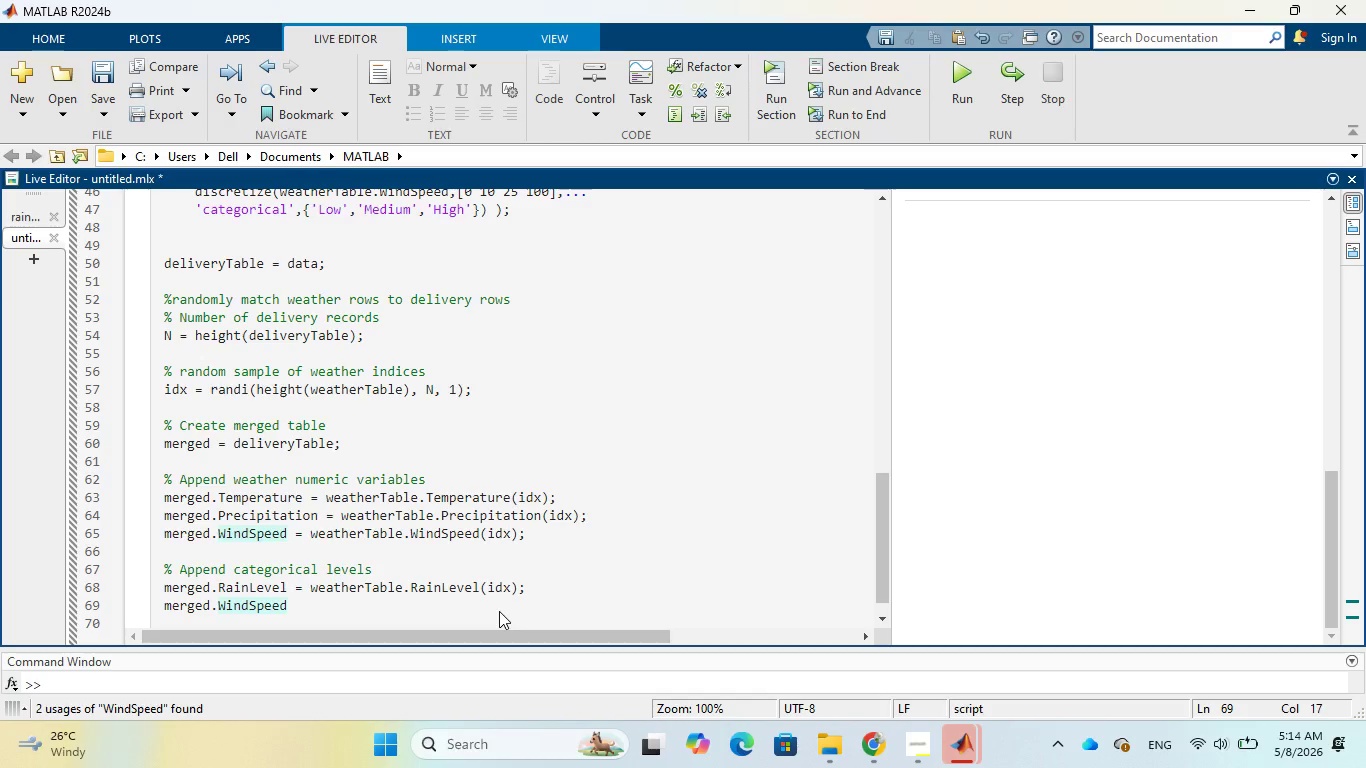 
key(Backspace)
key(Backspace)
key(Backspace)
key(Backspace)
key(Backspace)
type(Level = wea)
key(Tab)
 